 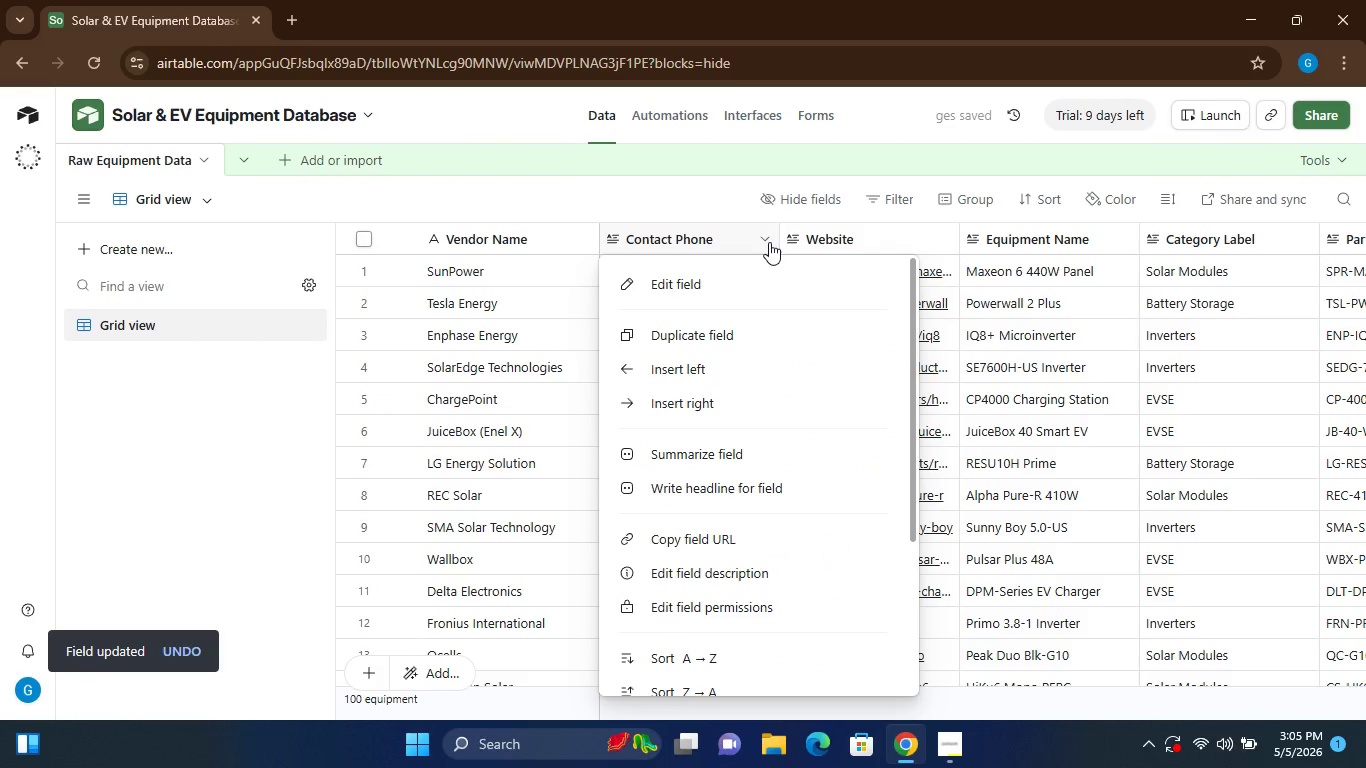 
left_click([708, 286])
 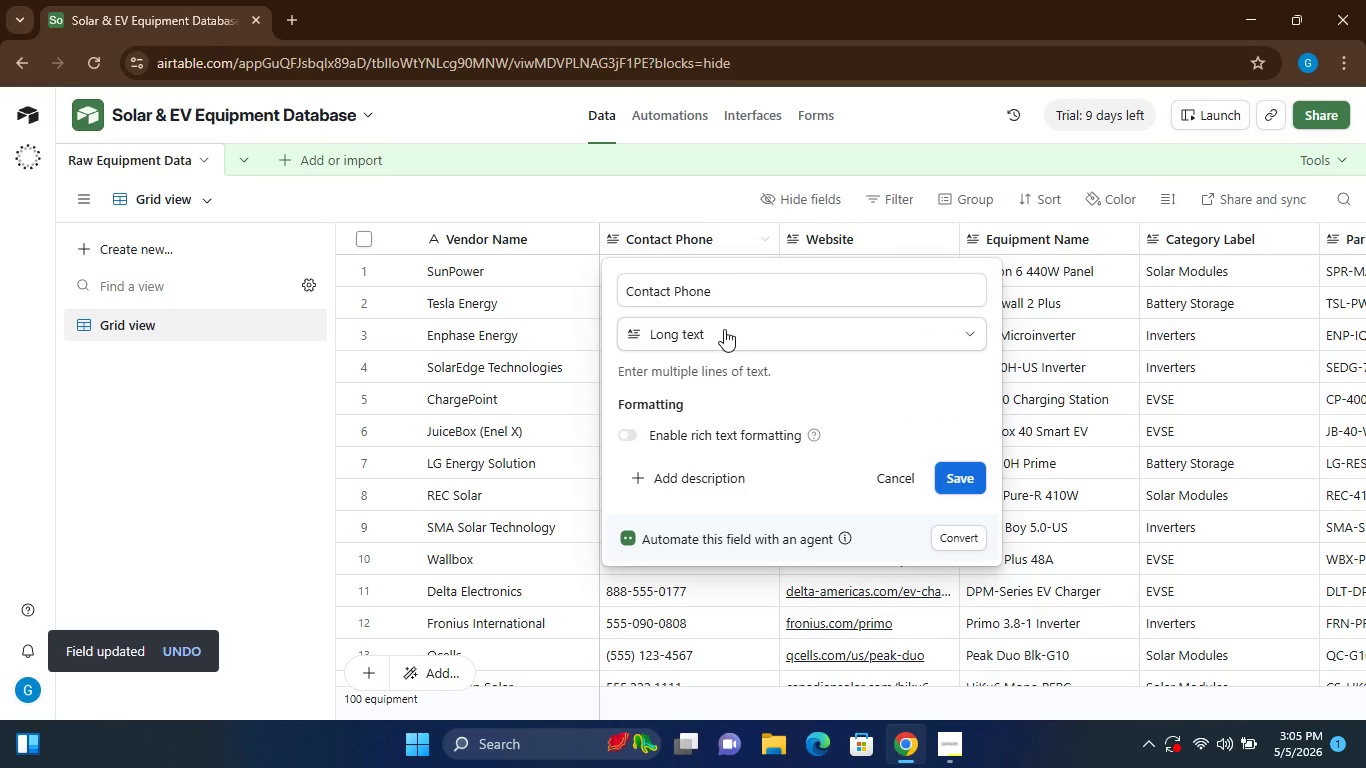 
left_click([724, 329])
 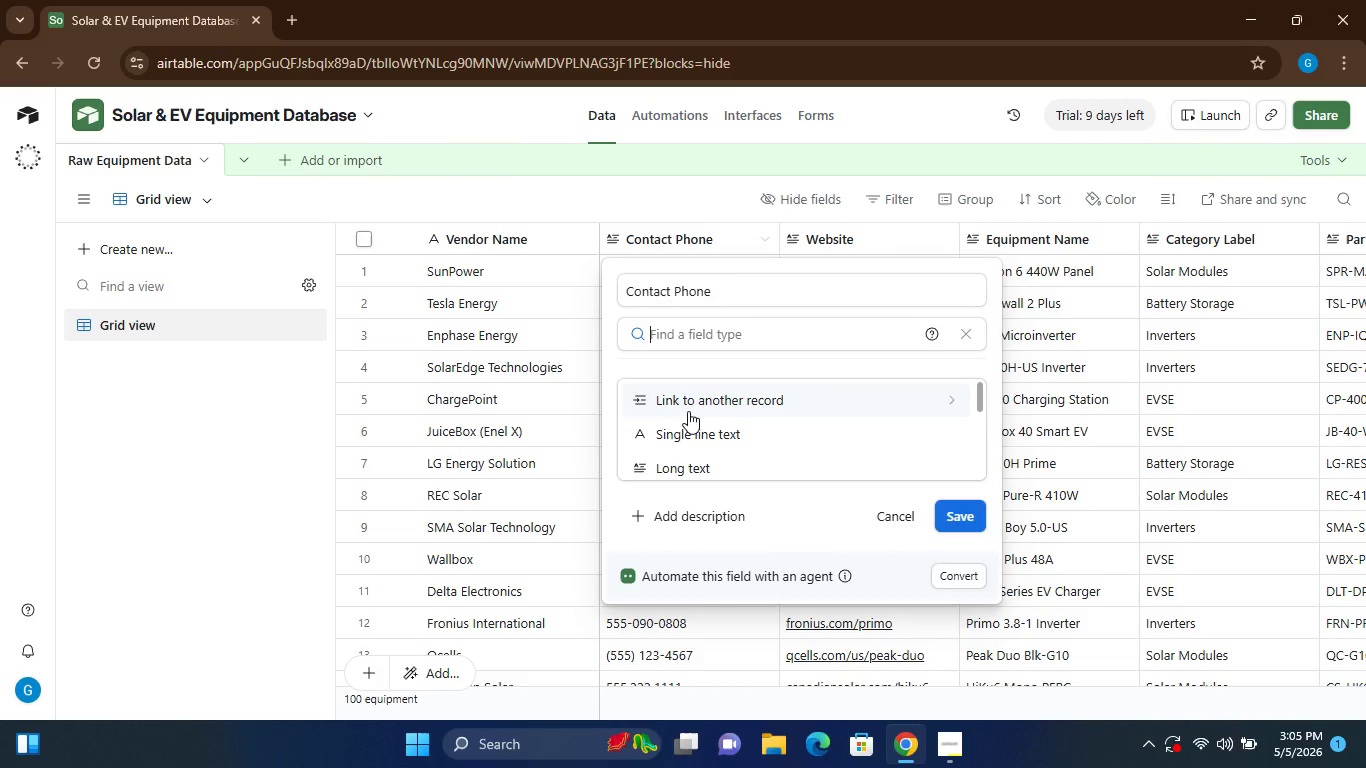 
left_click([694, 430])
 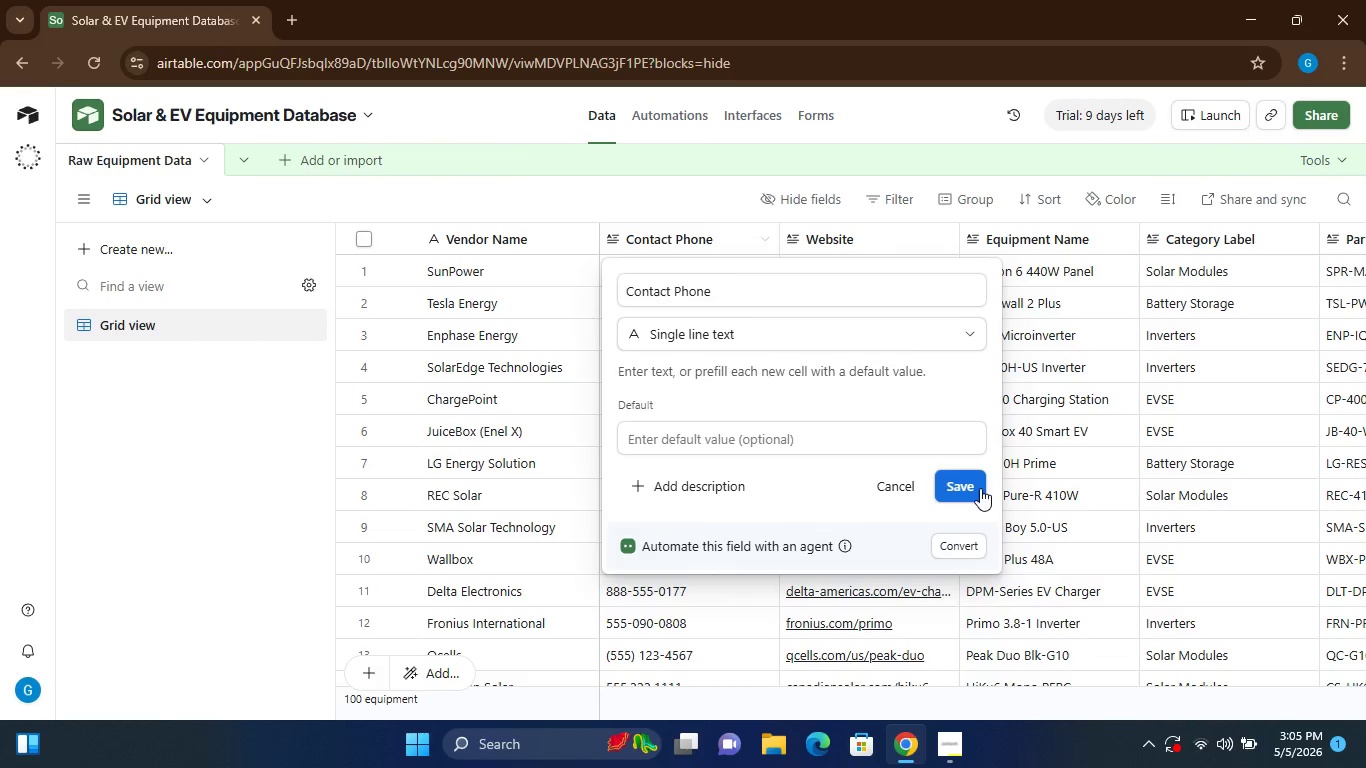 
left_click([956, 488])
 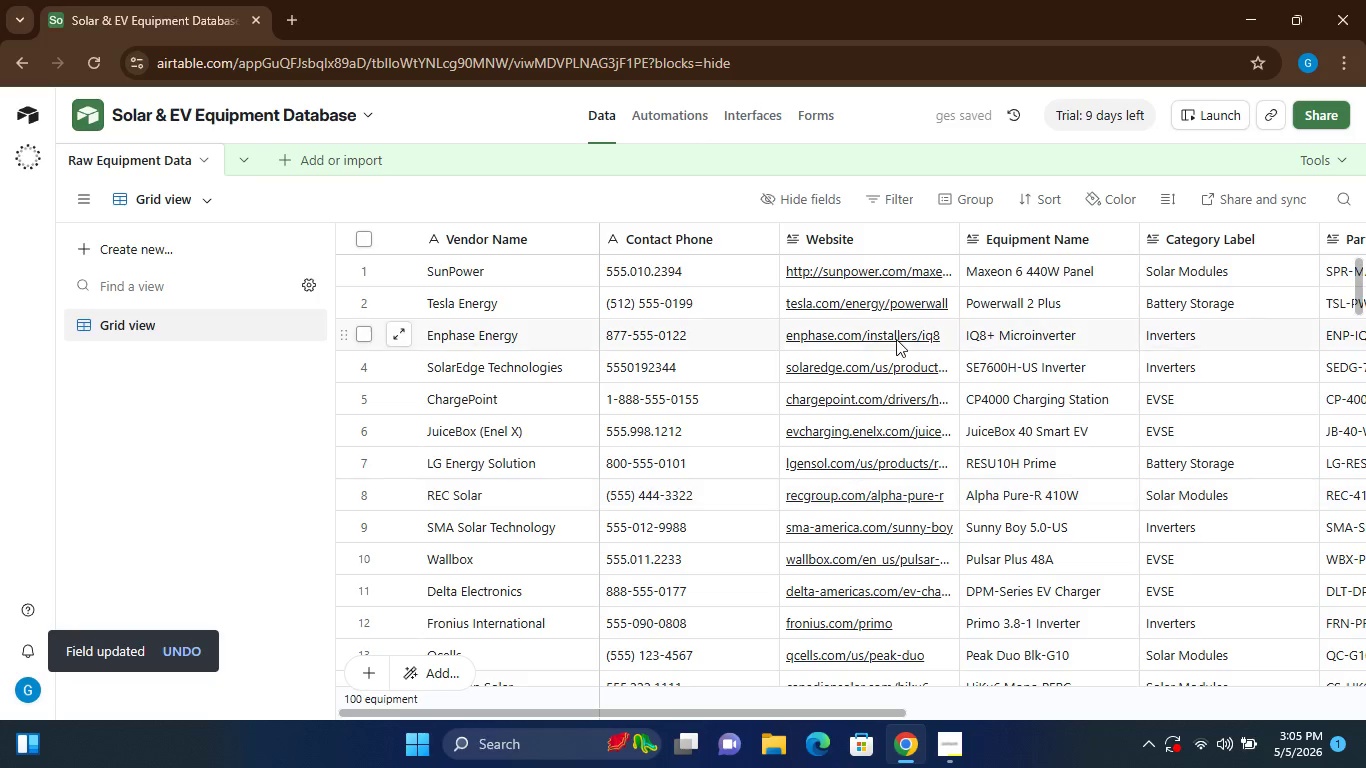 
wait(6.31)
 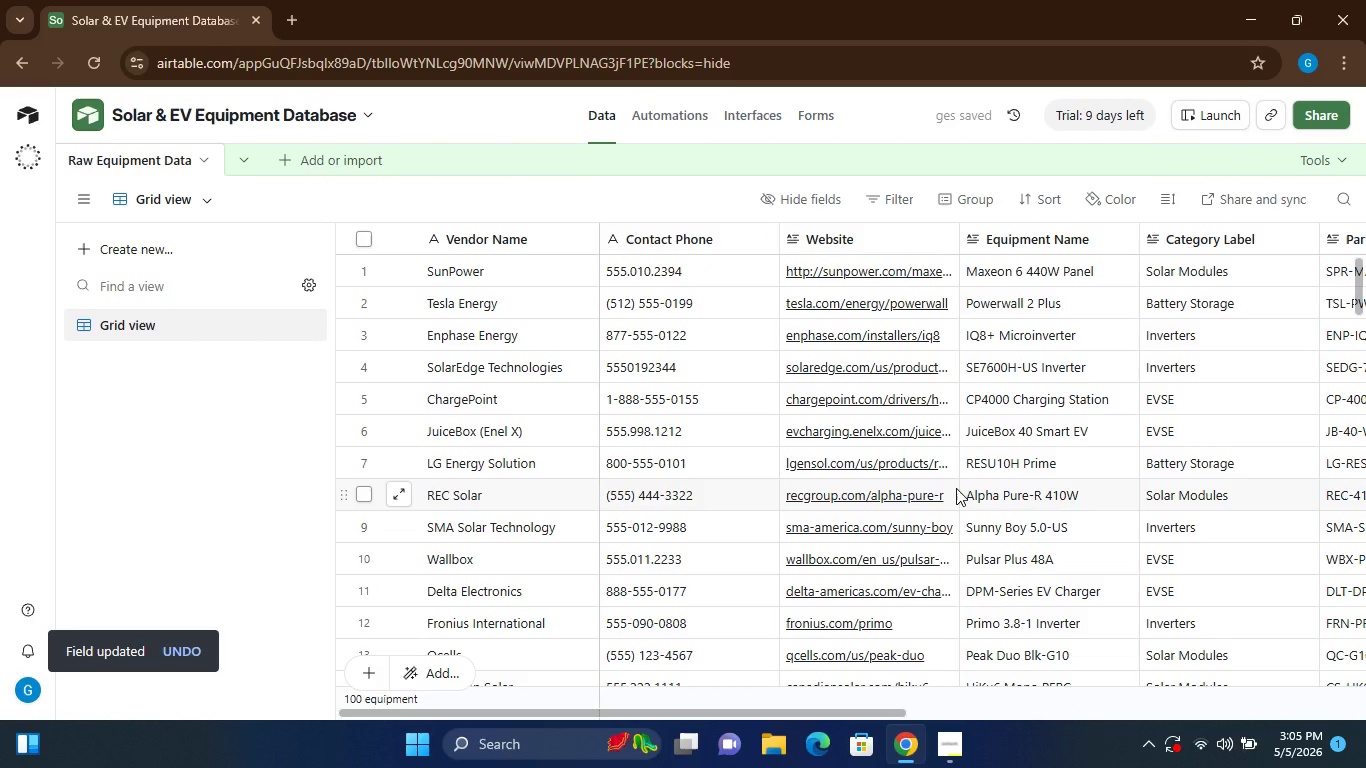 
left_click([942, 239])
 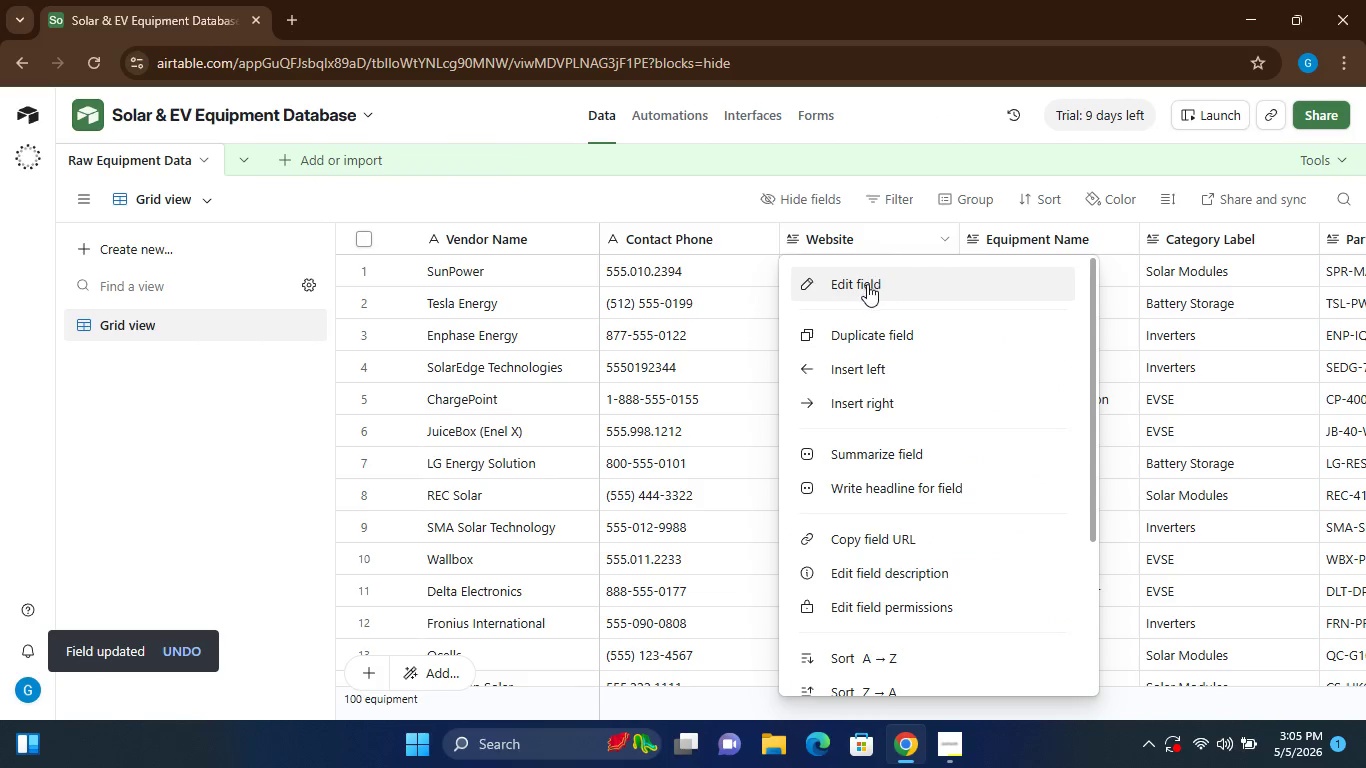 
left_click([867, 284])
 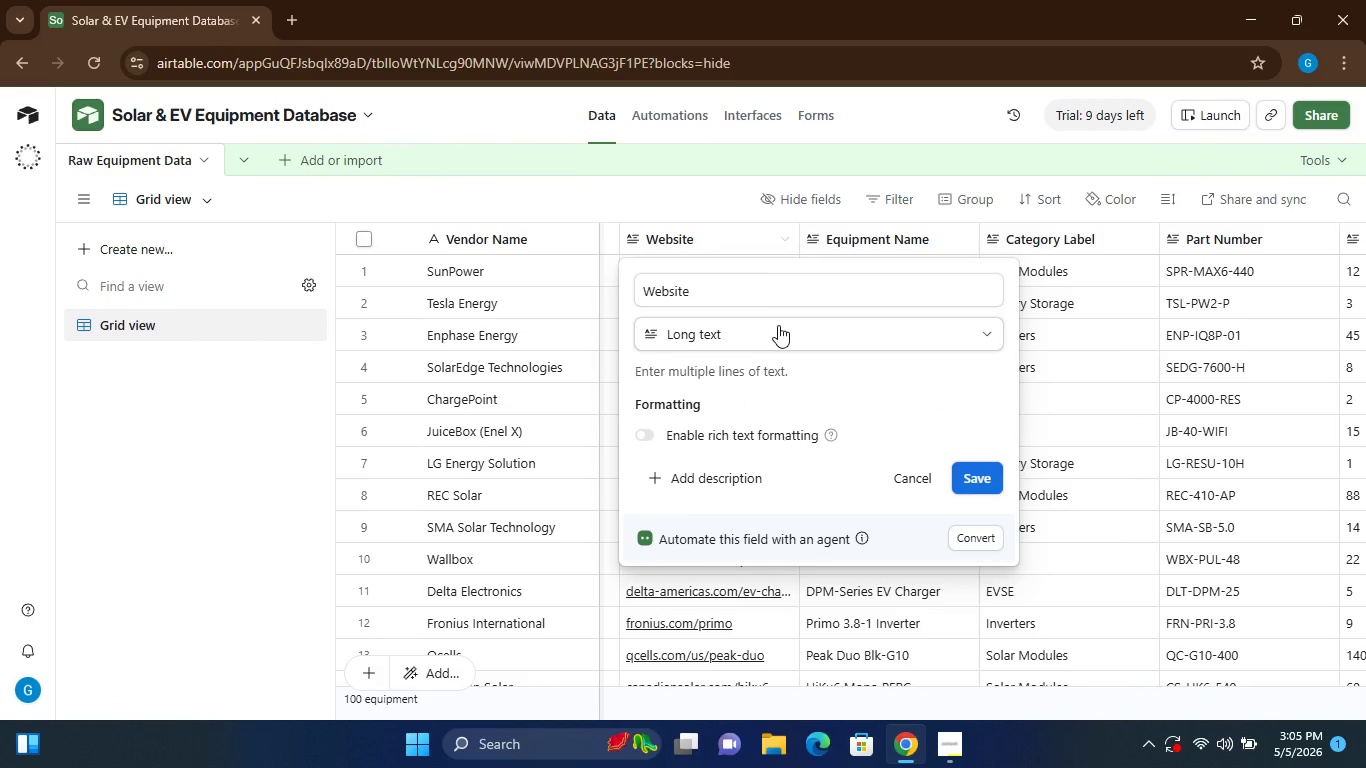 
left_click([782, 325])
 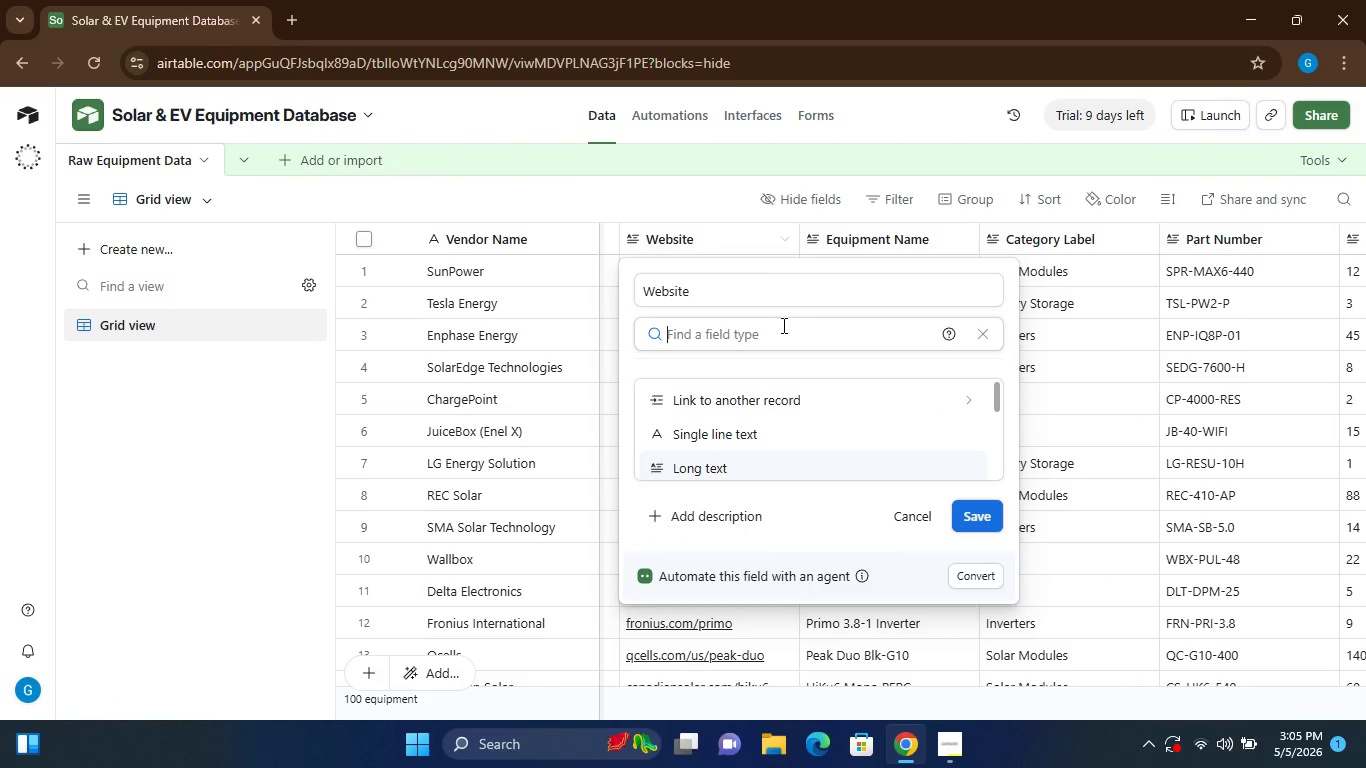 
mouse_move([730, 443])
 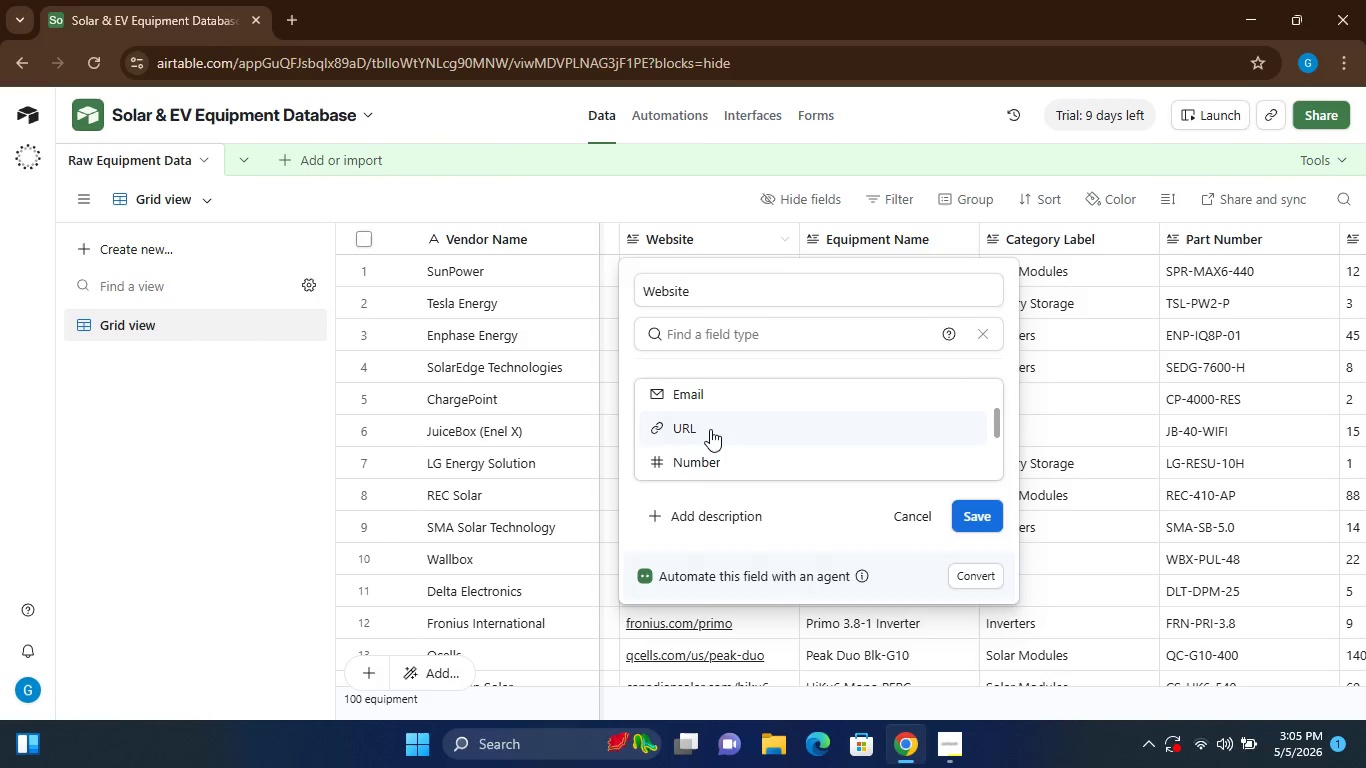 
left_click([710, 429])
 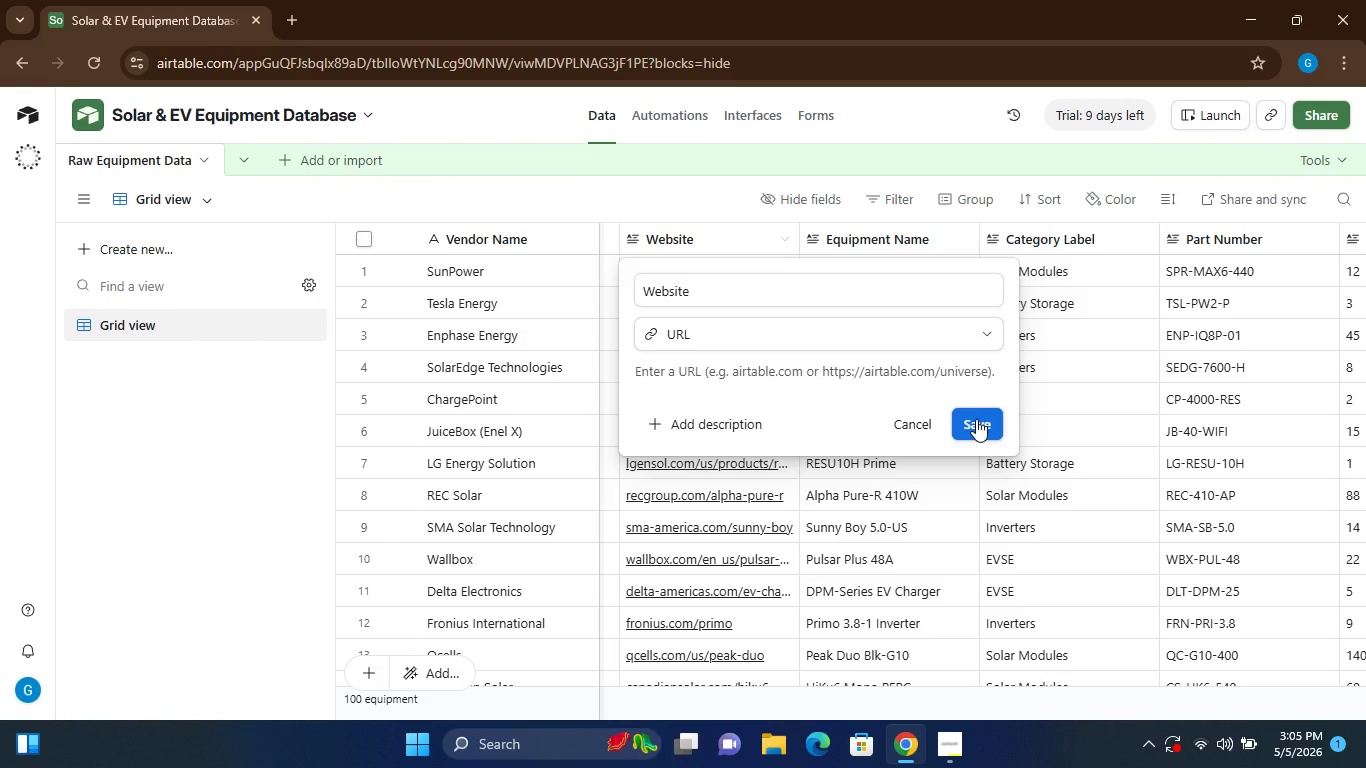 
left_click([976, 419])
 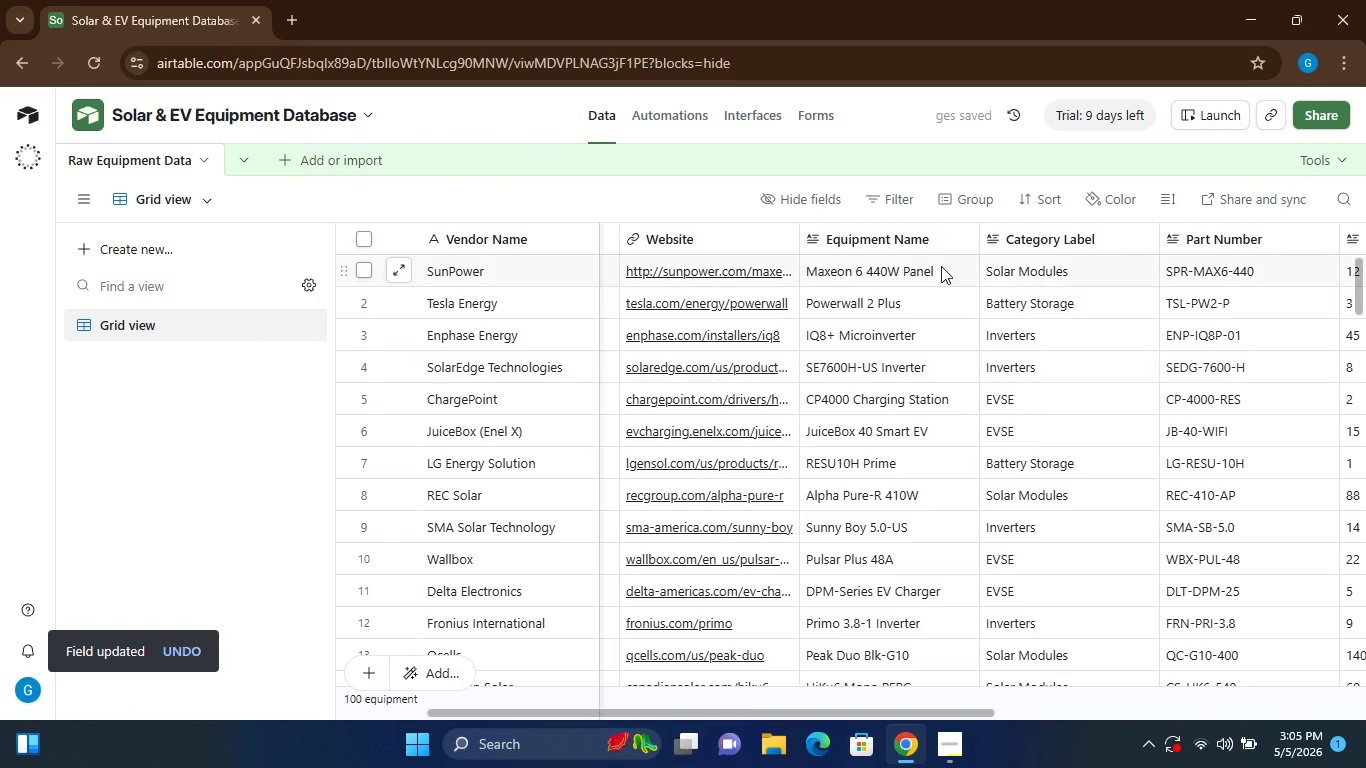 
wait(5.67)
 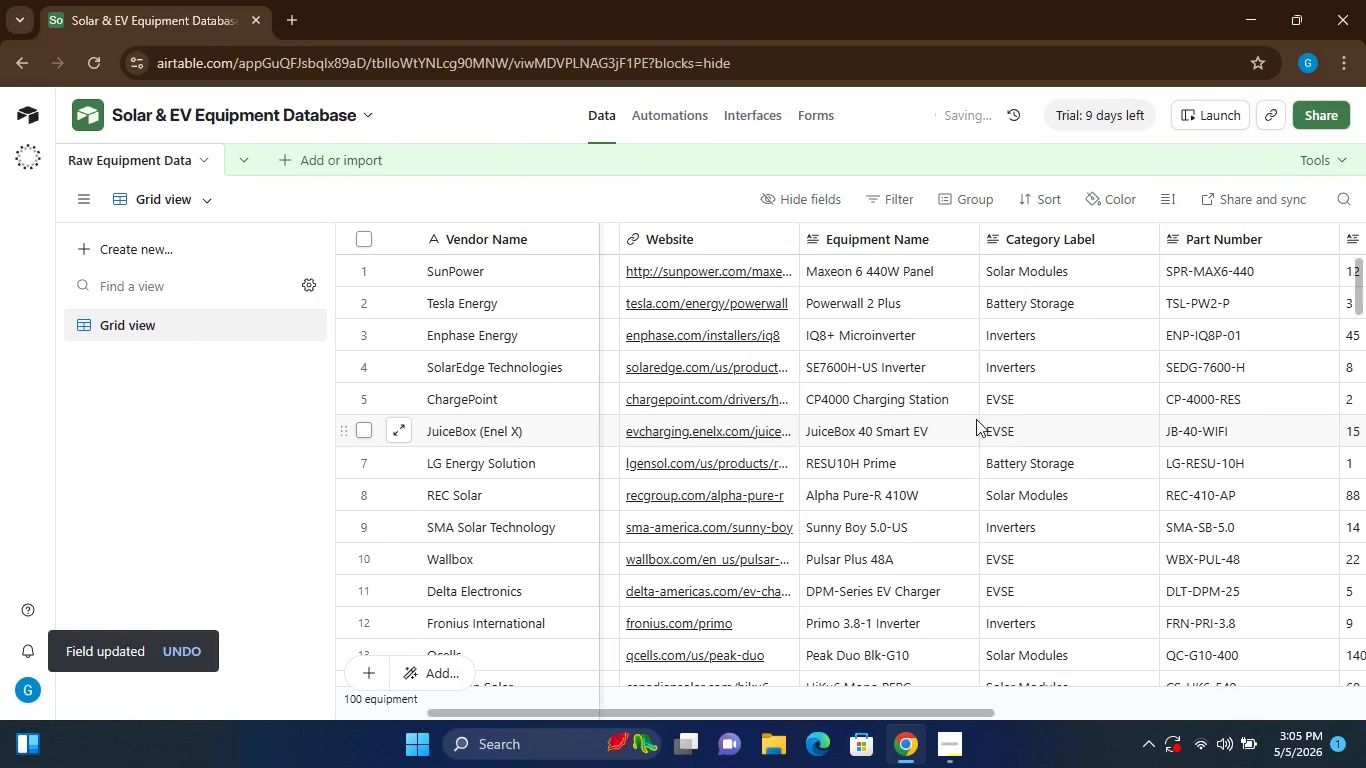 
left_click([965, 239])
 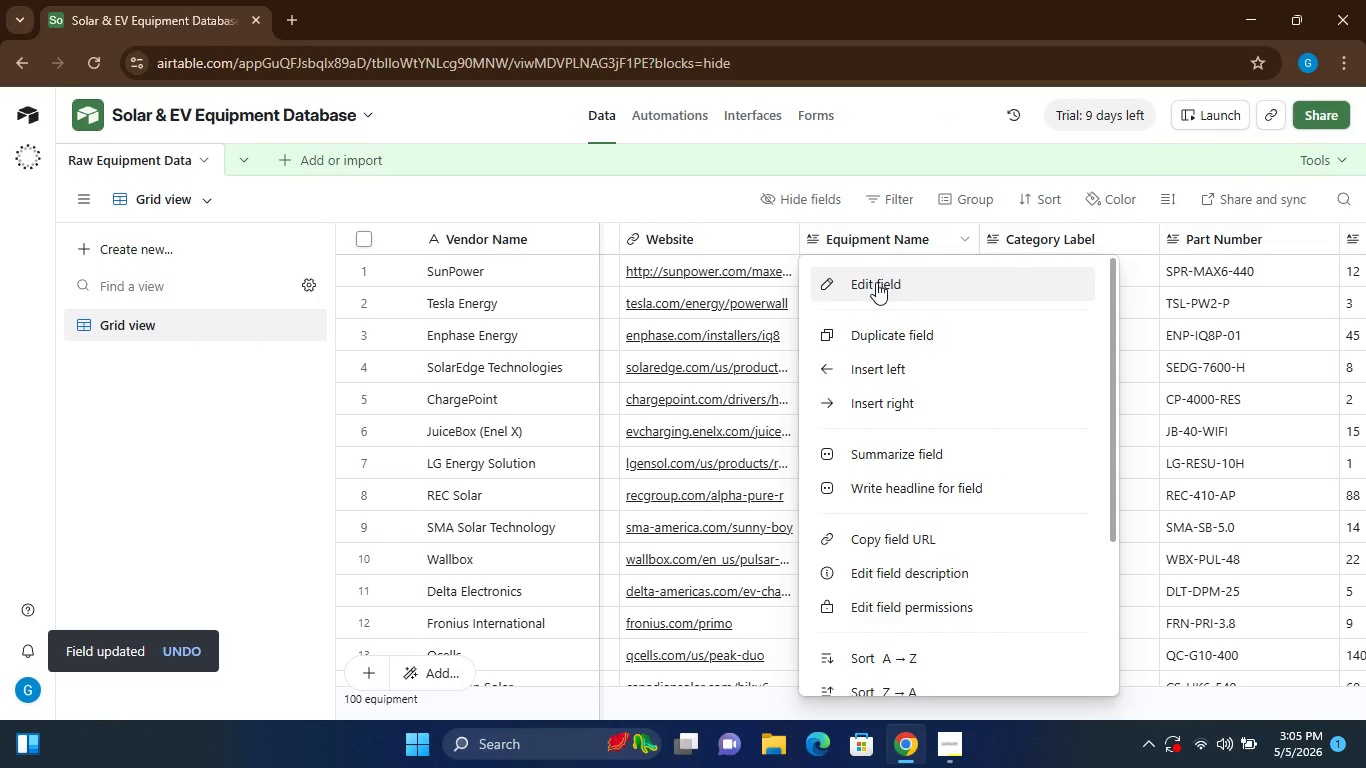 
left_click([876, 282])
 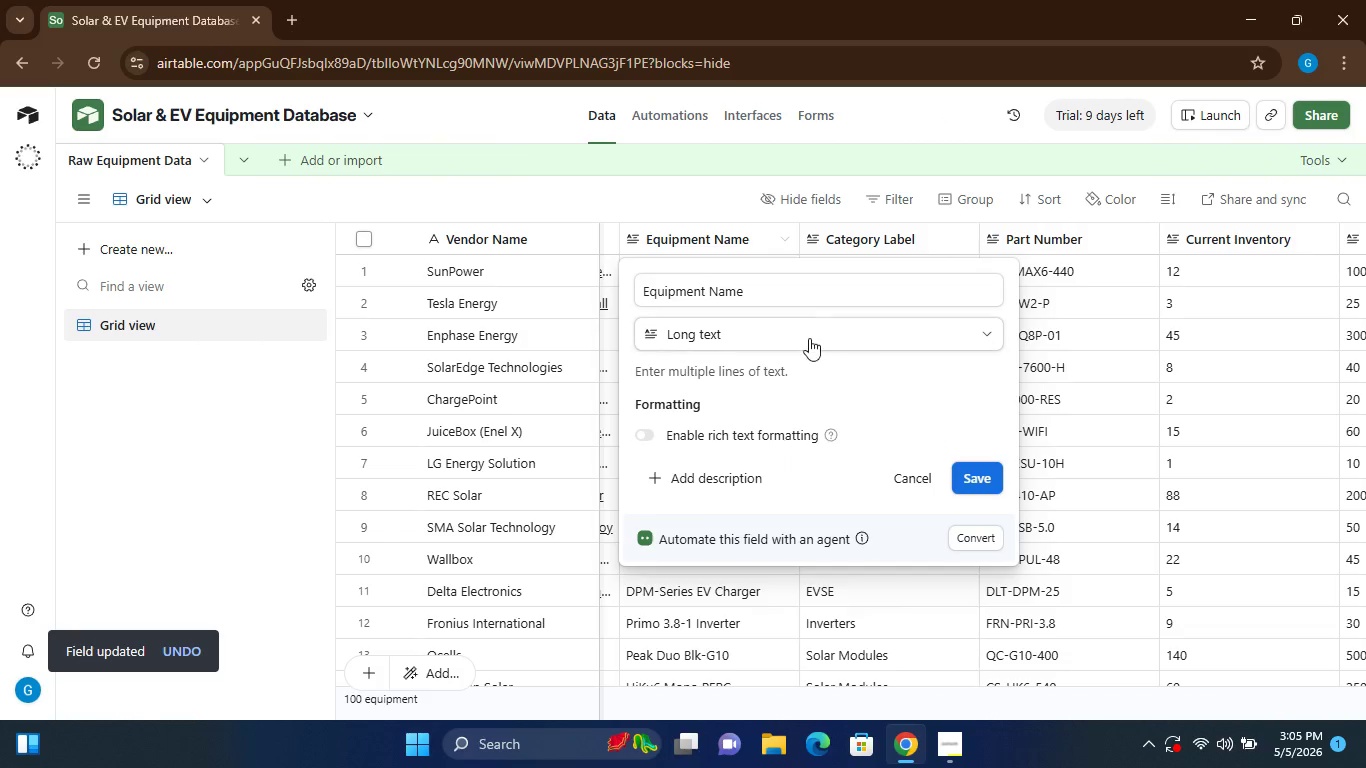 
left_click([805, 334])
 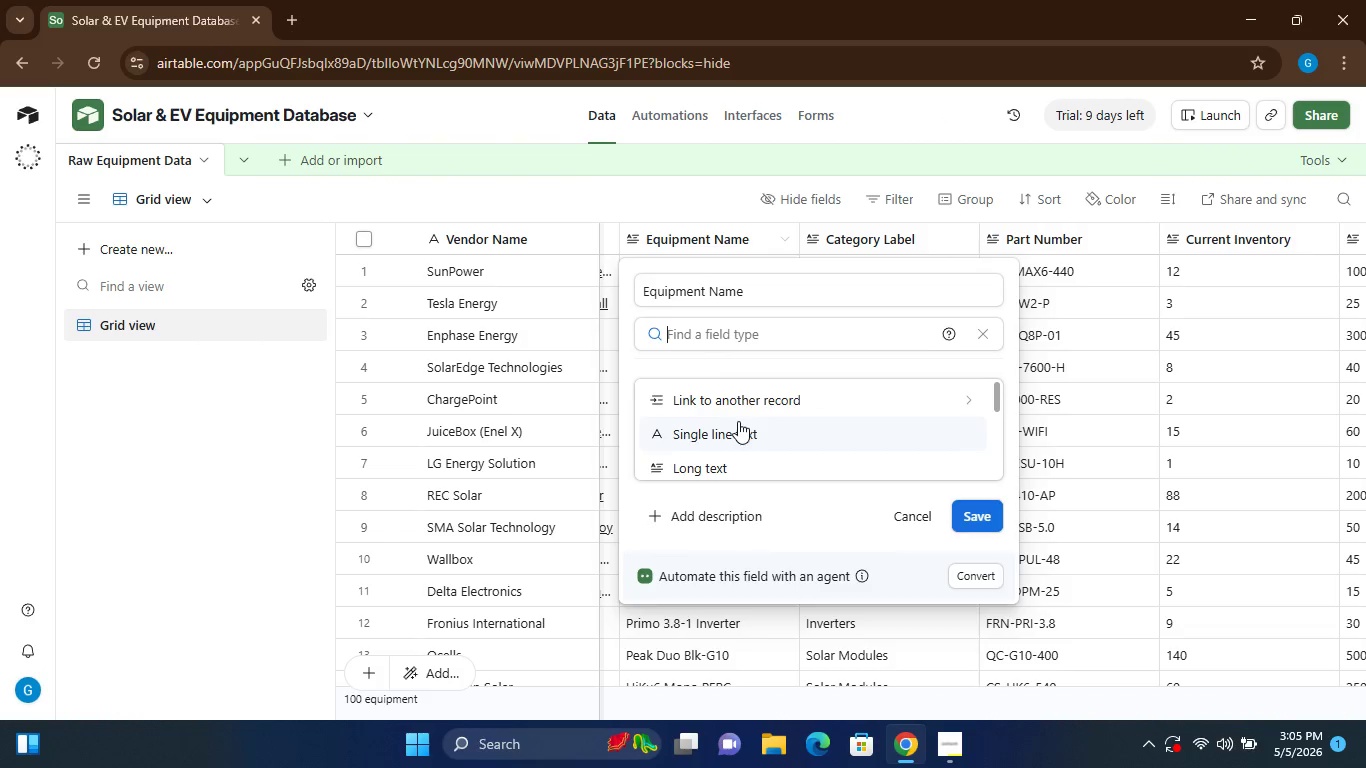 
left_click([737, 425])
 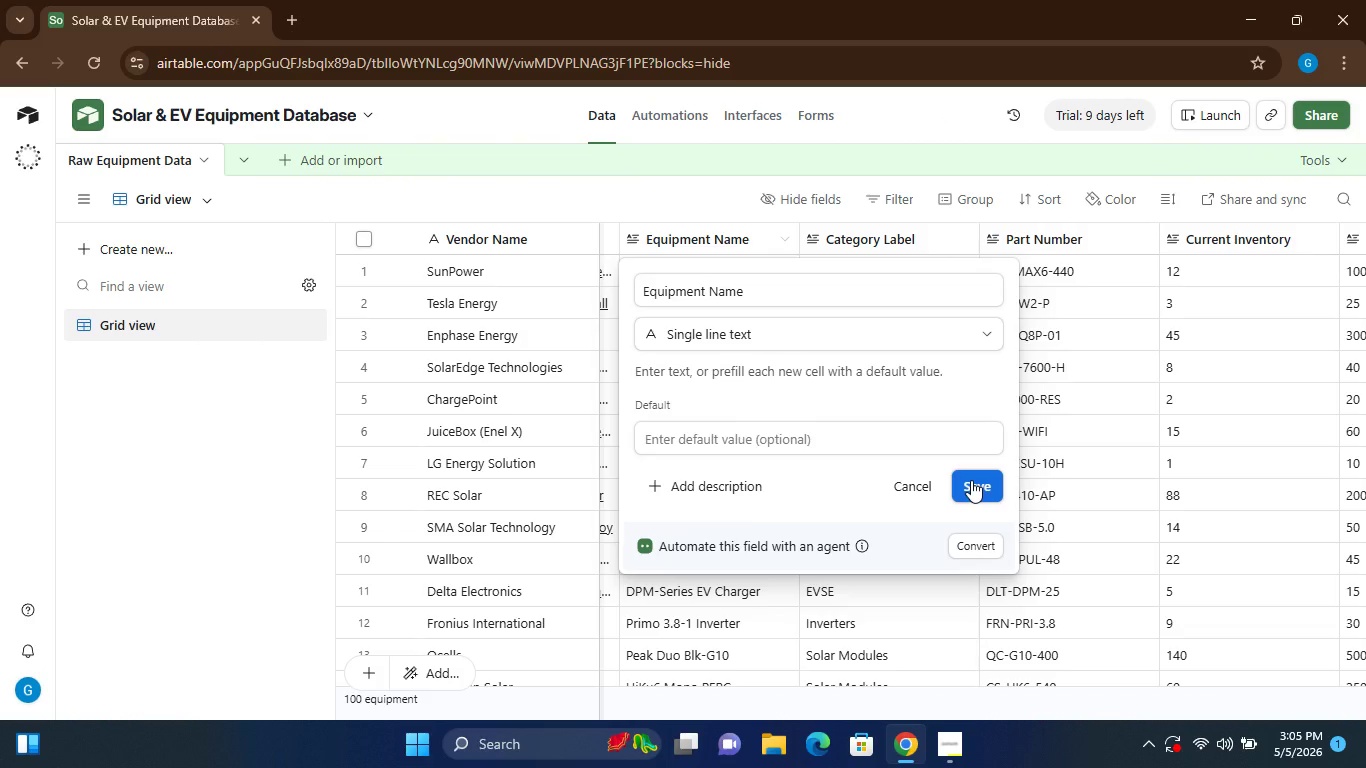 
left_click([964, 479])
 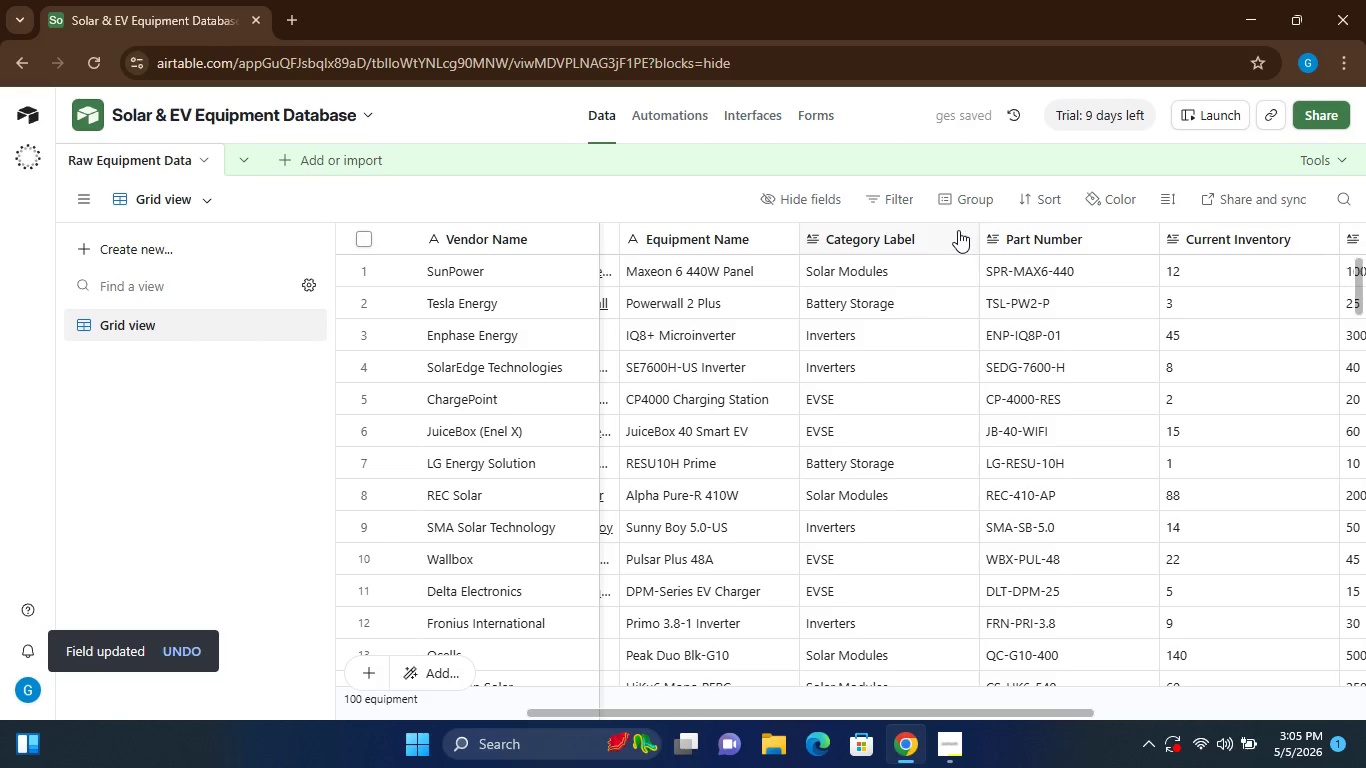 
wait(5.24)
 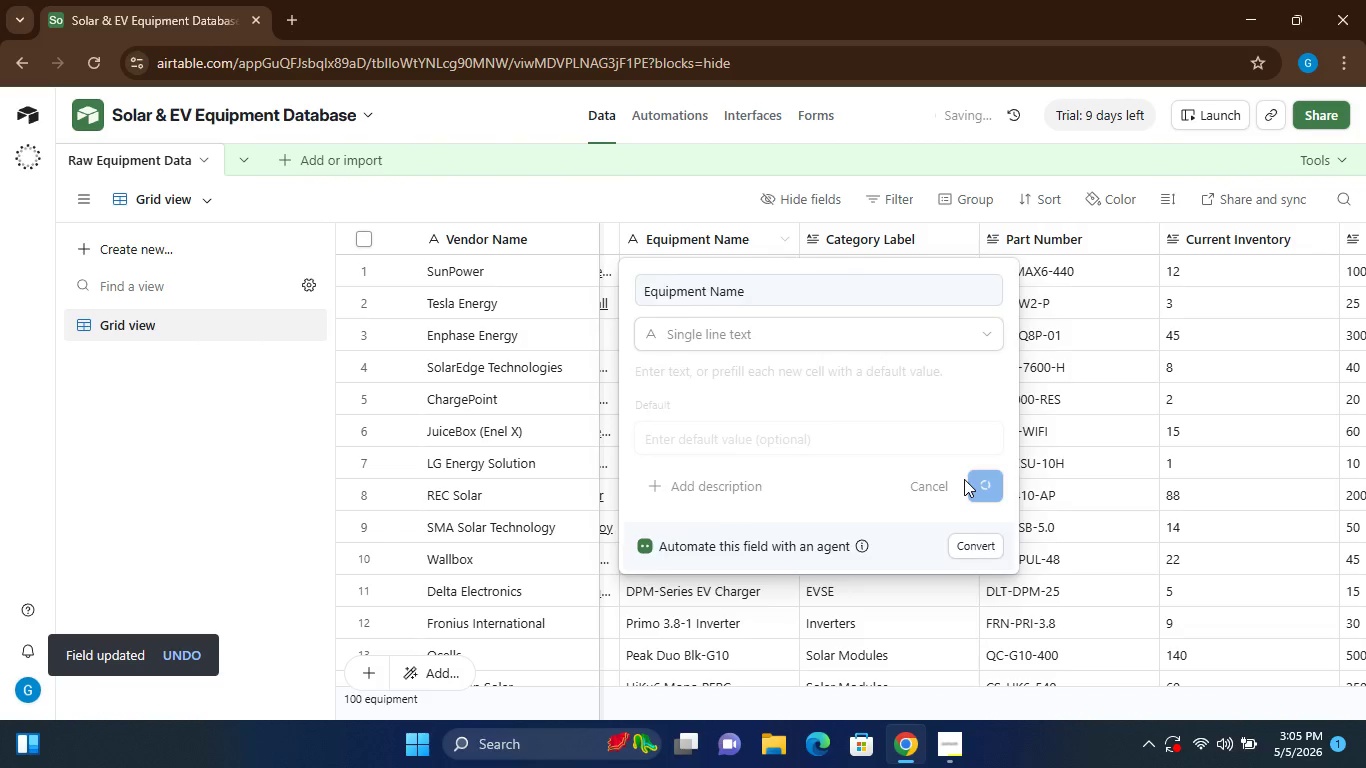 
left_click([958, 234])
 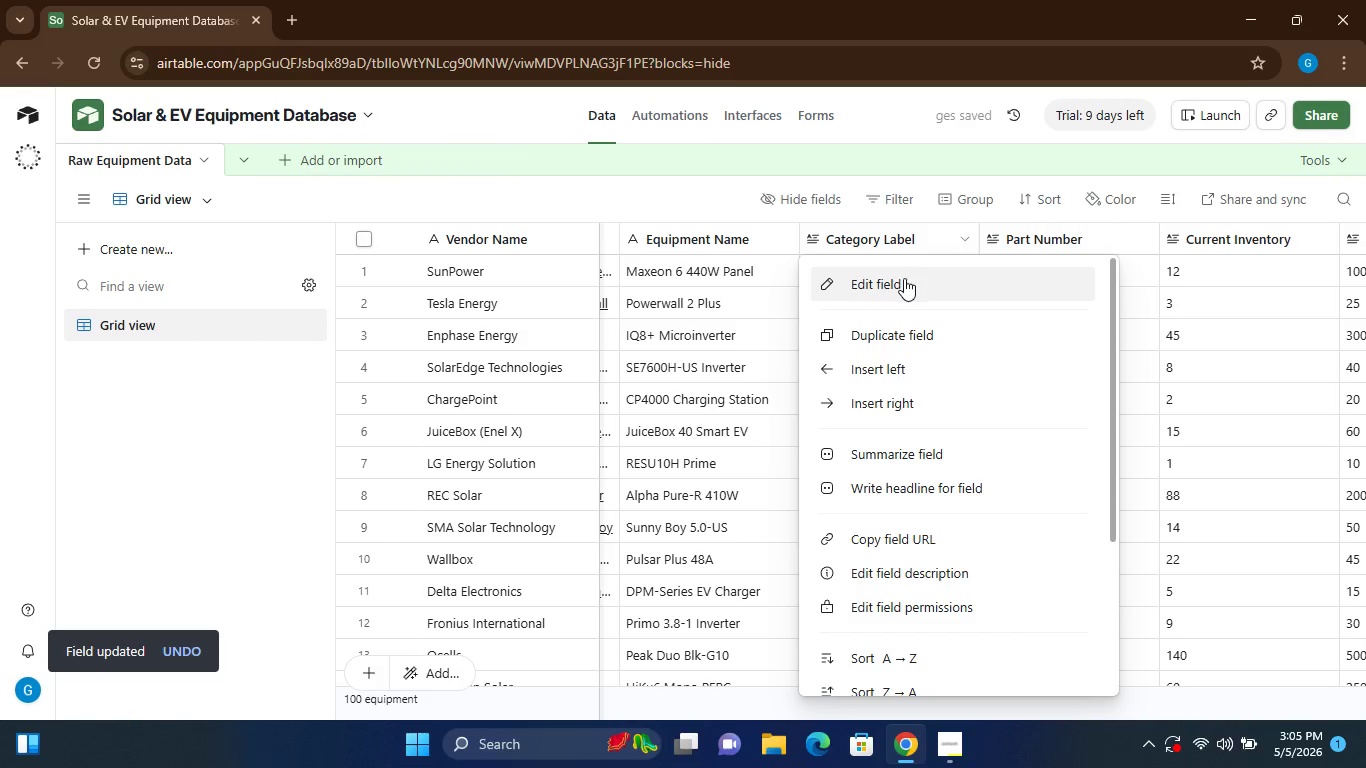 
left_click([904, 278])
 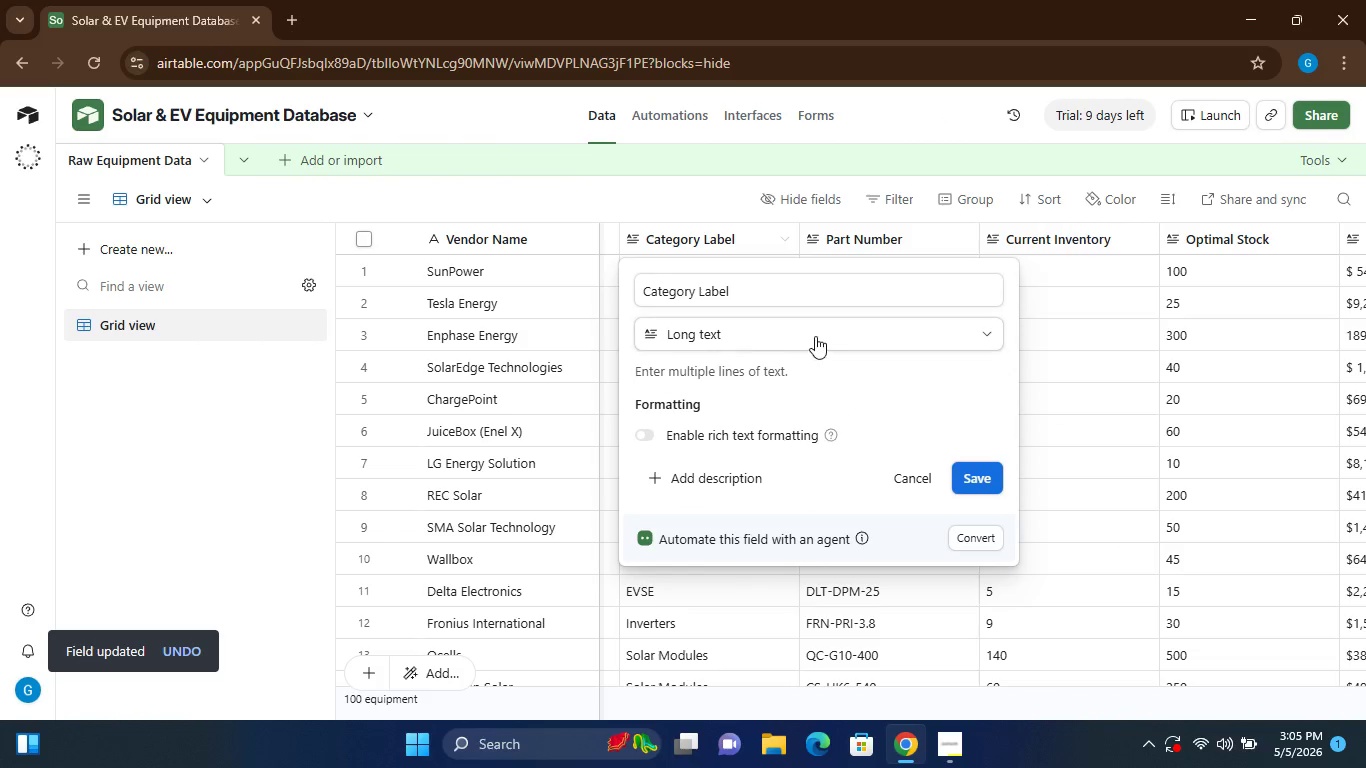 
left_click([823, 335])
 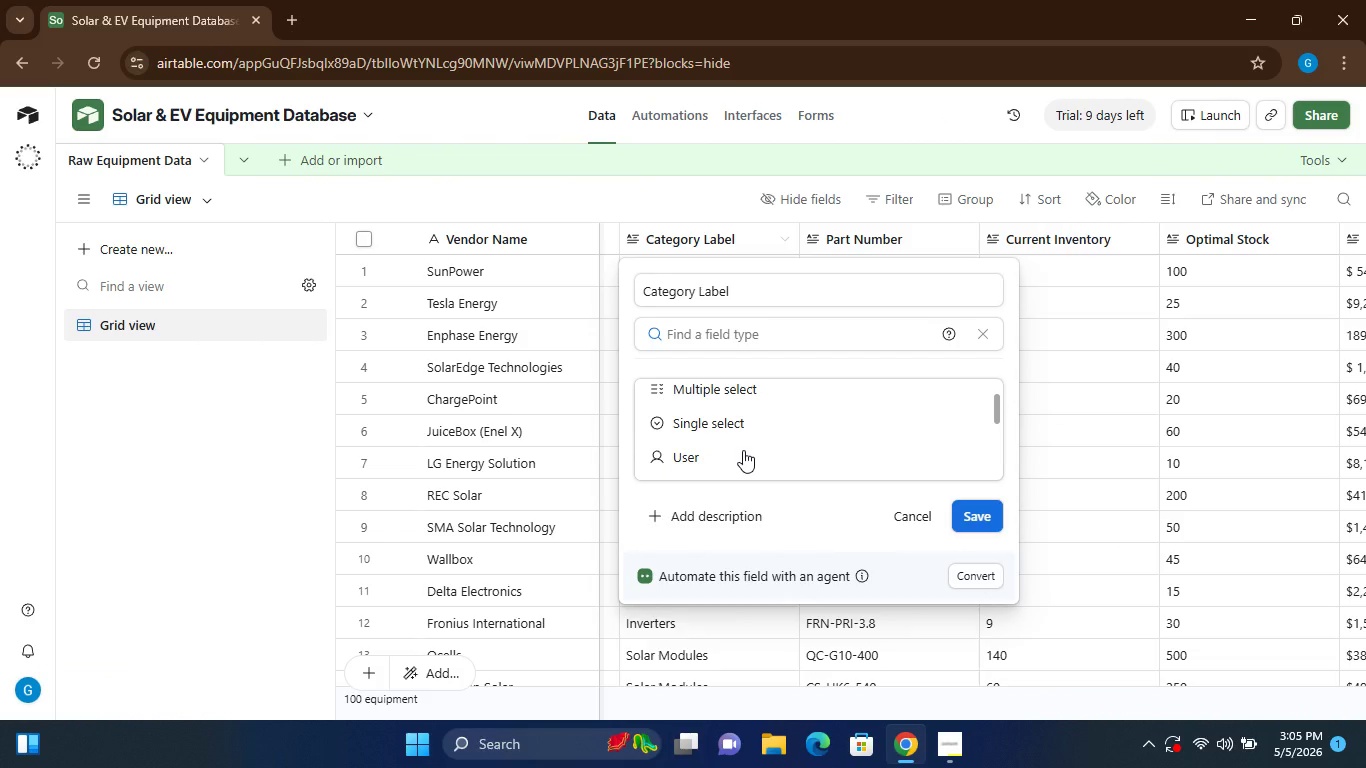 
left_click([733, 422])
 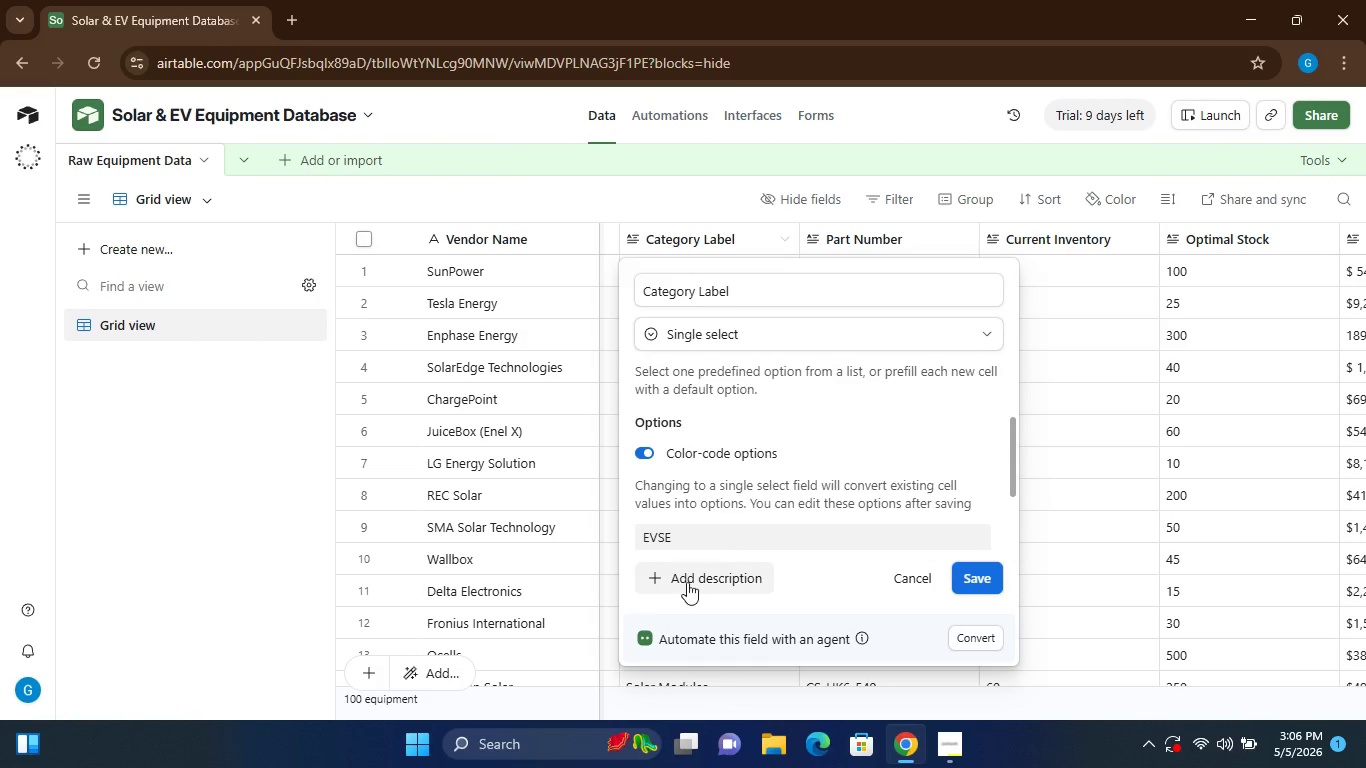 
wait(7.16)
 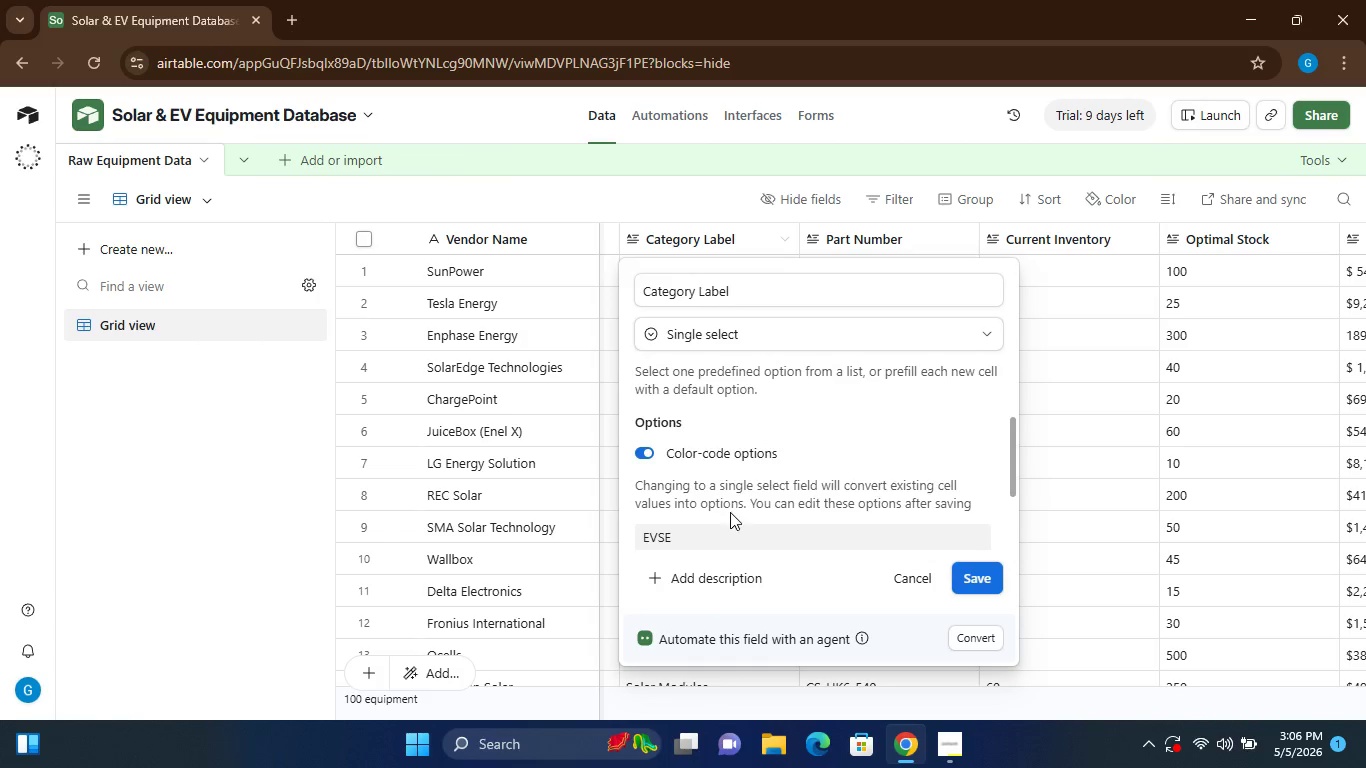 
left_click([725, 540])
 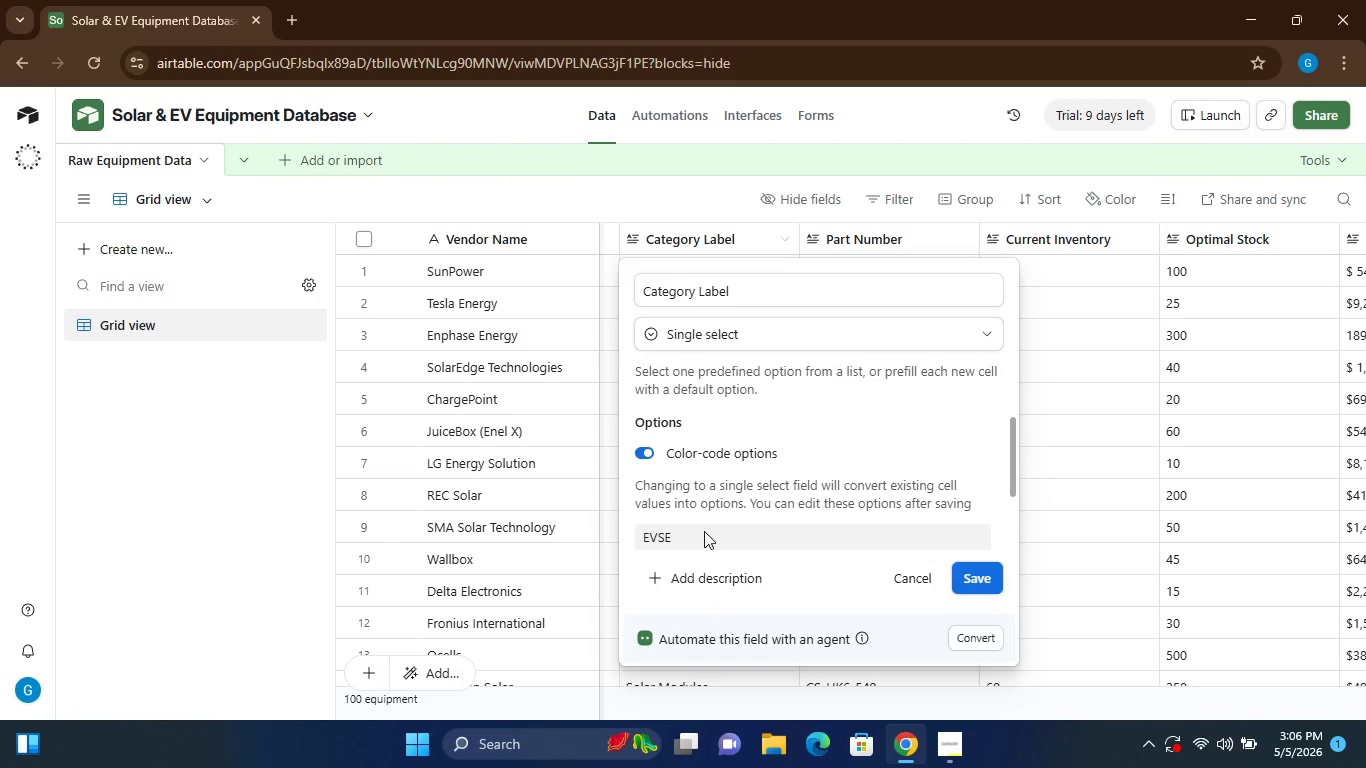 
left_click([704, 531])
 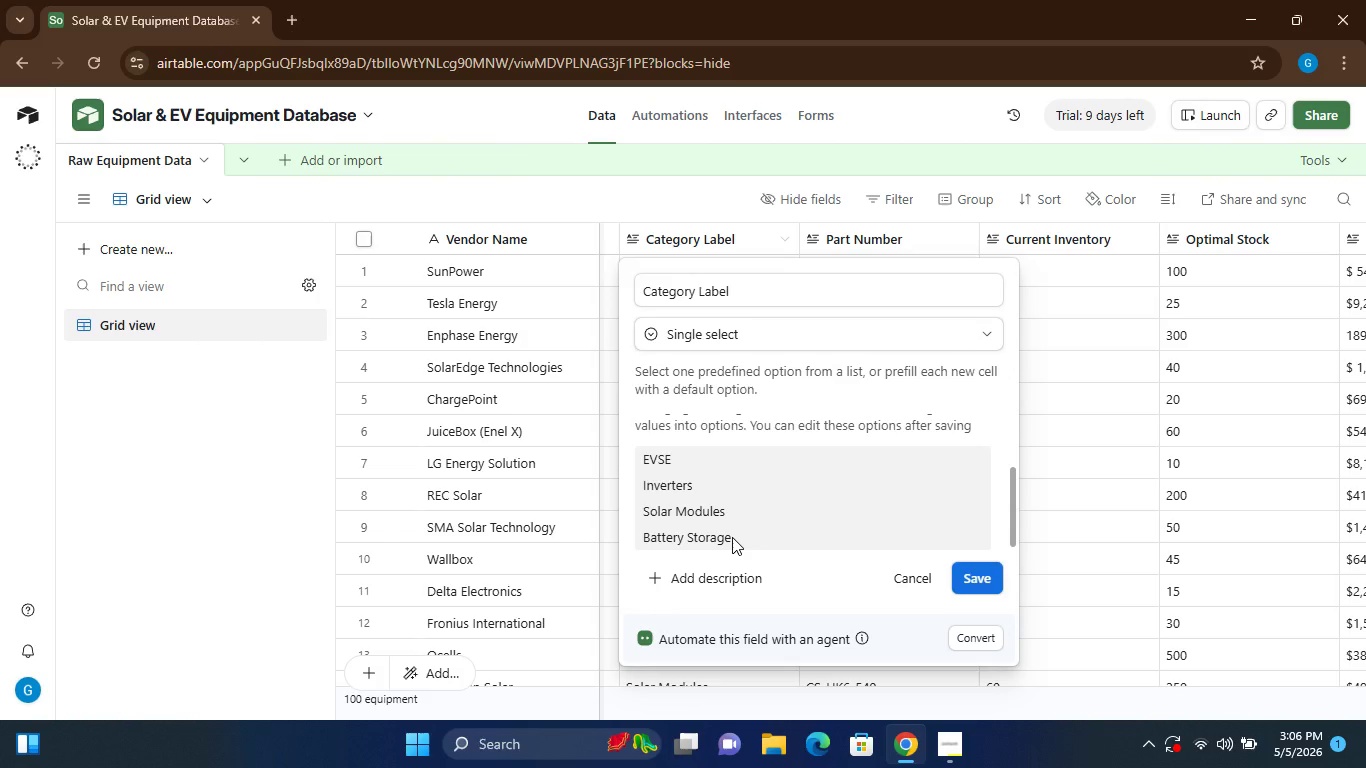 
wait(7.19)
 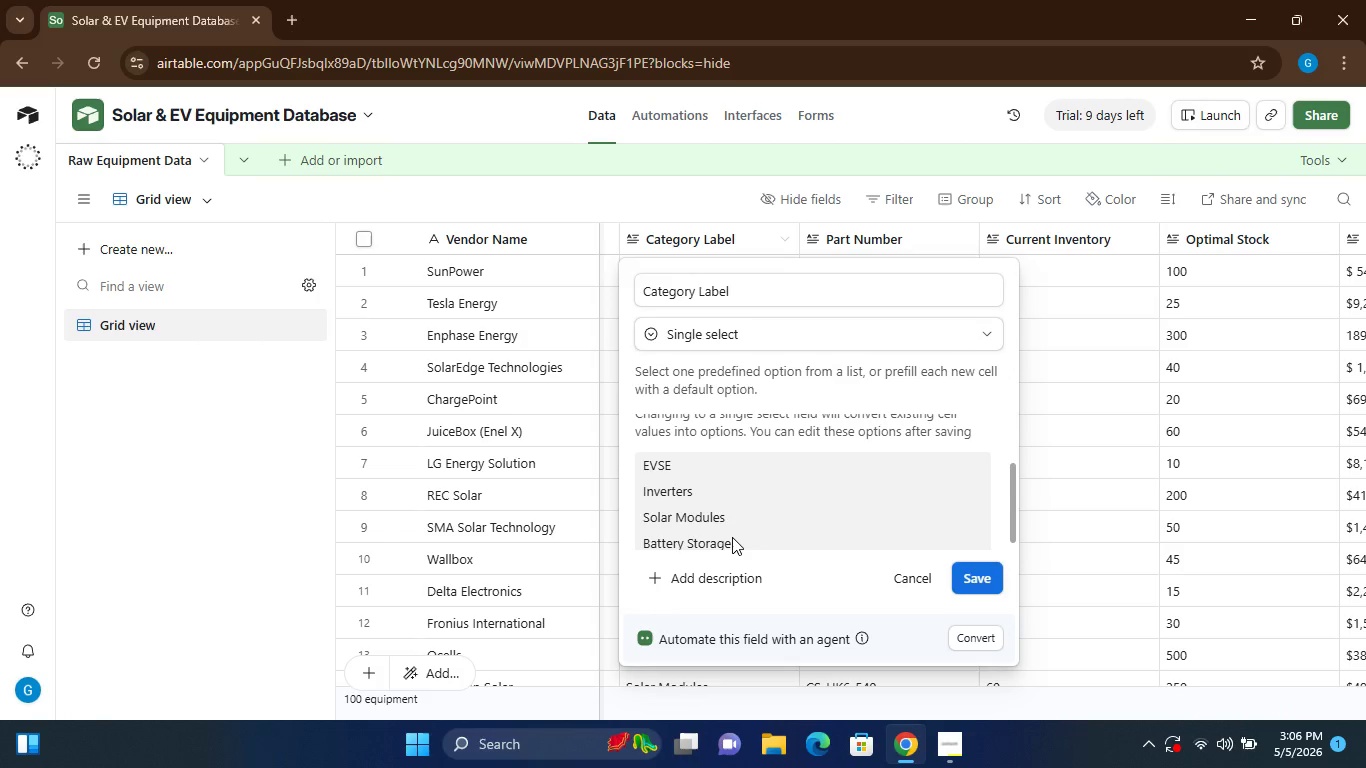 
left_click([980, 575])
 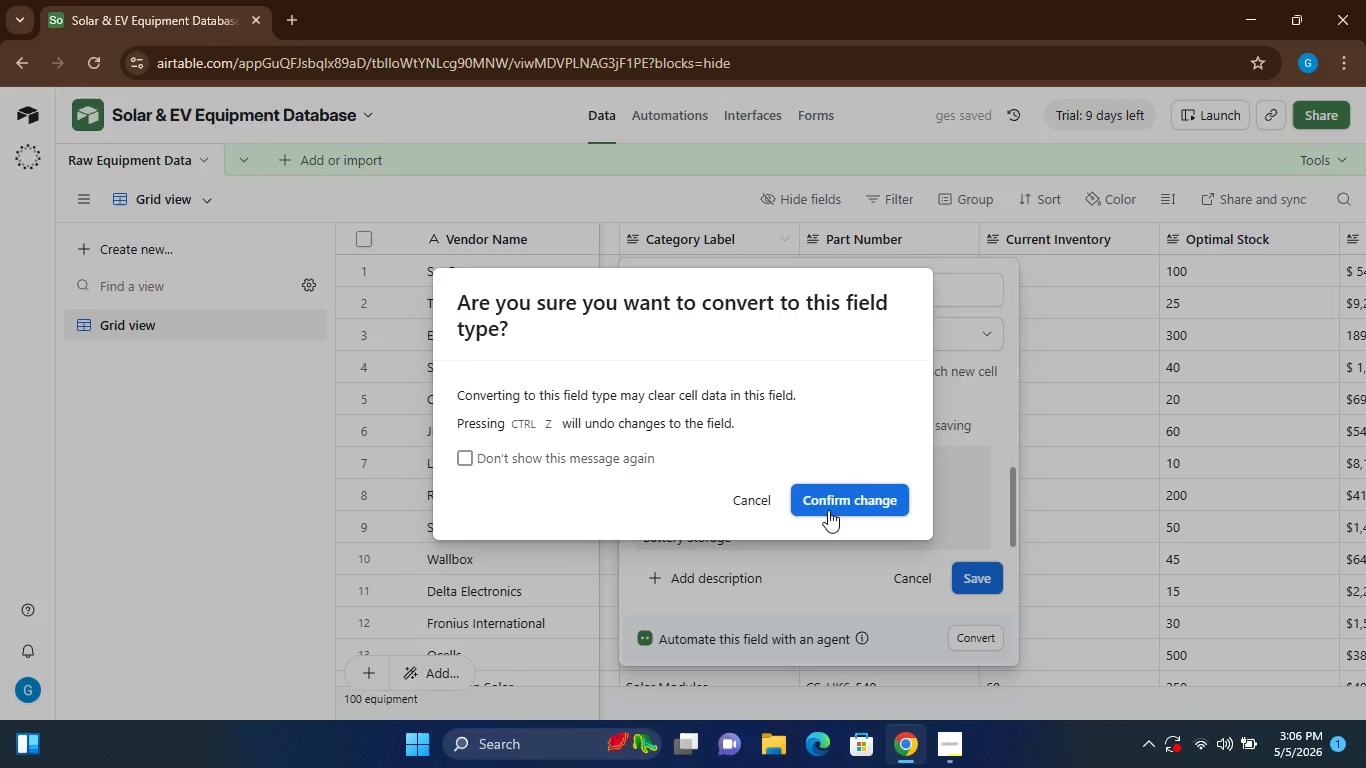 
left_click([842, 504])
 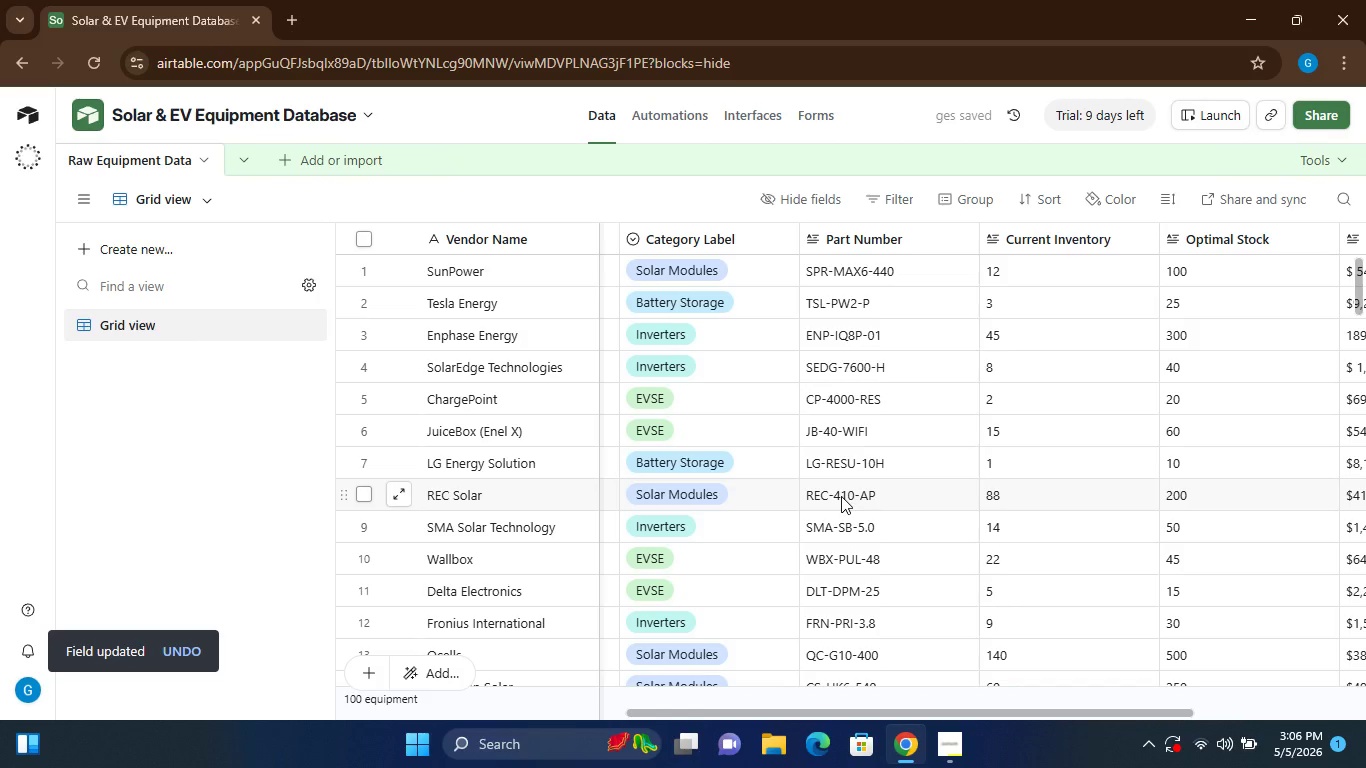 
wait(6.38)
 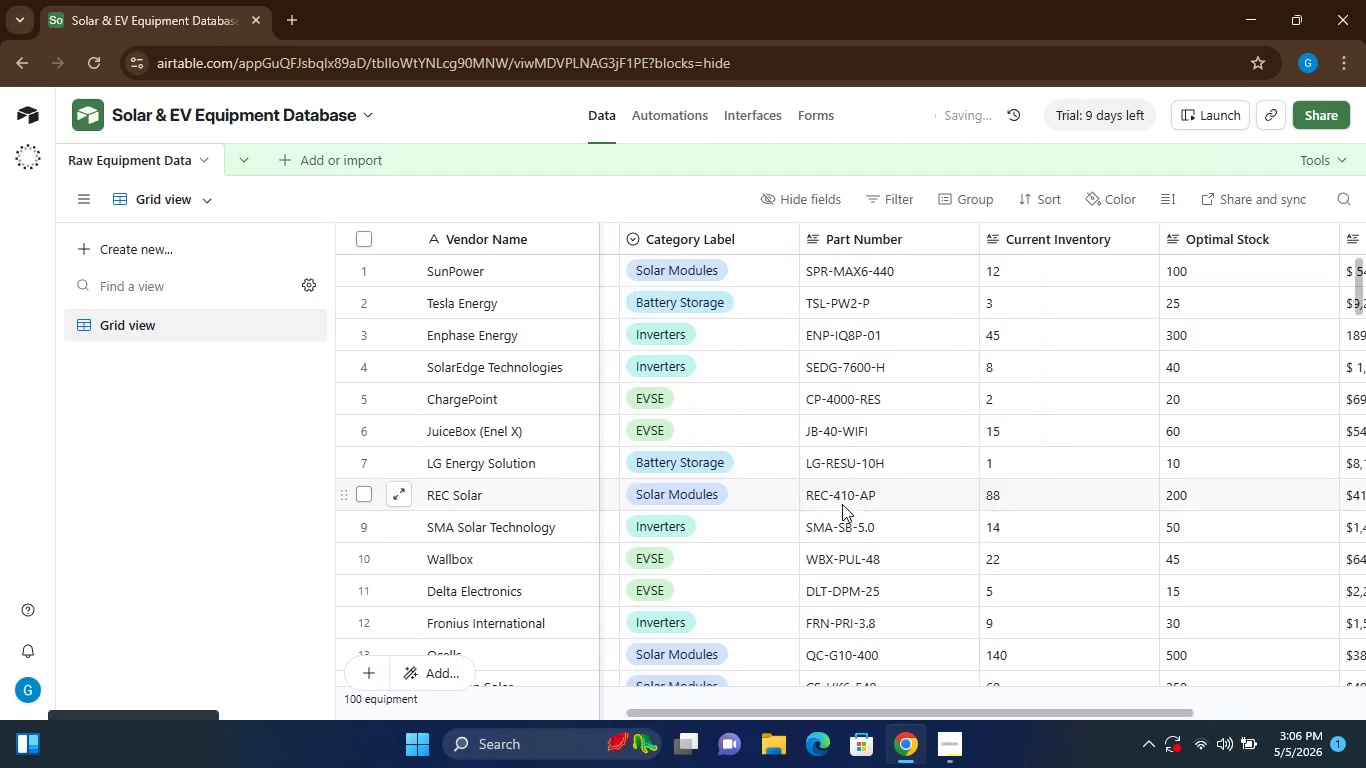 
left_click([955, 238])
 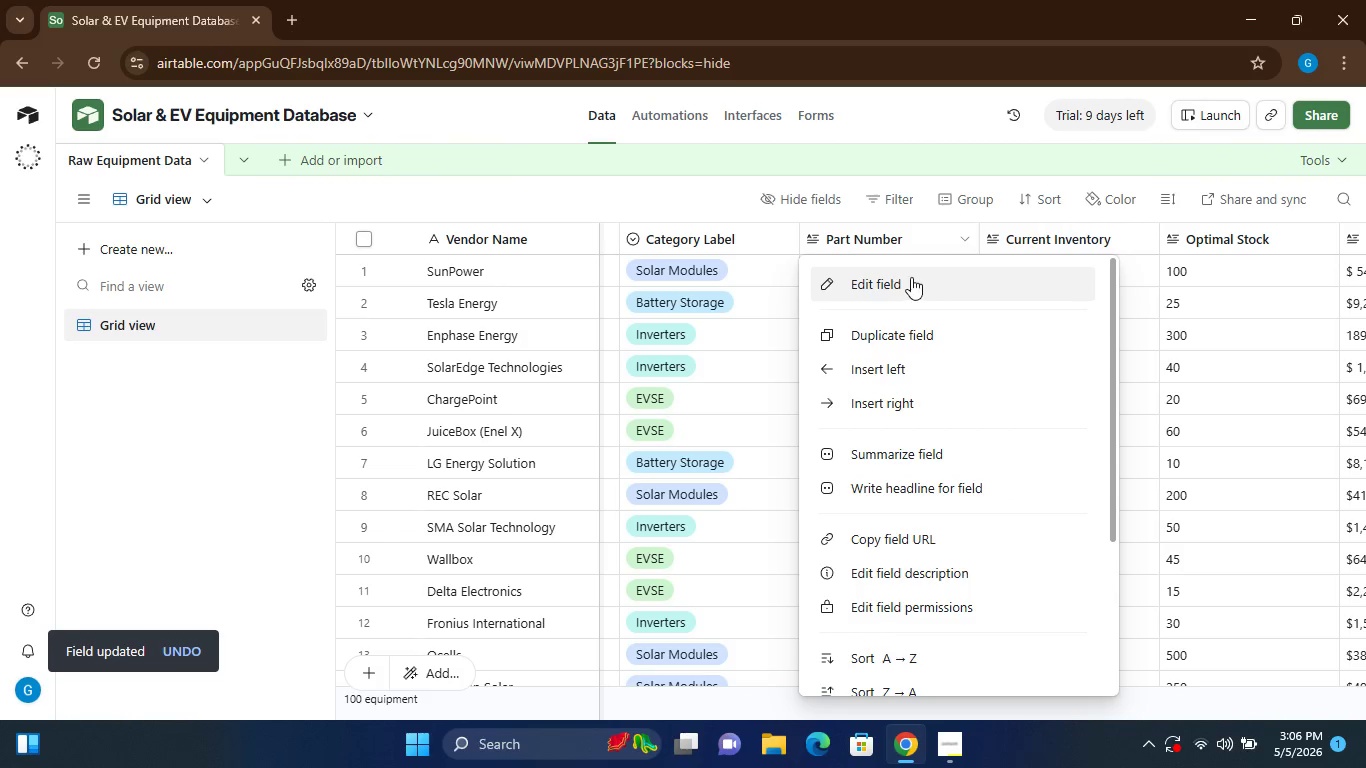 
left_click([909, 277])
 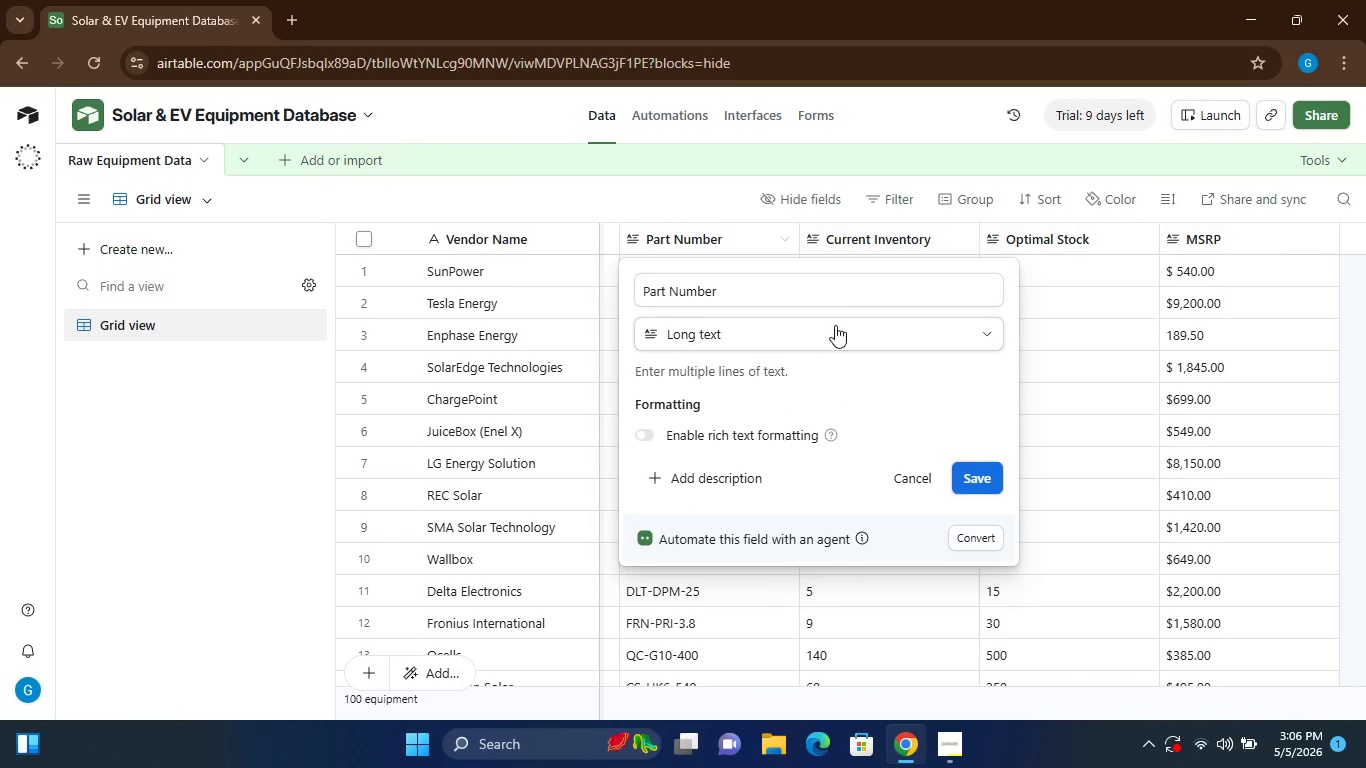 
left_click([830, 324])
 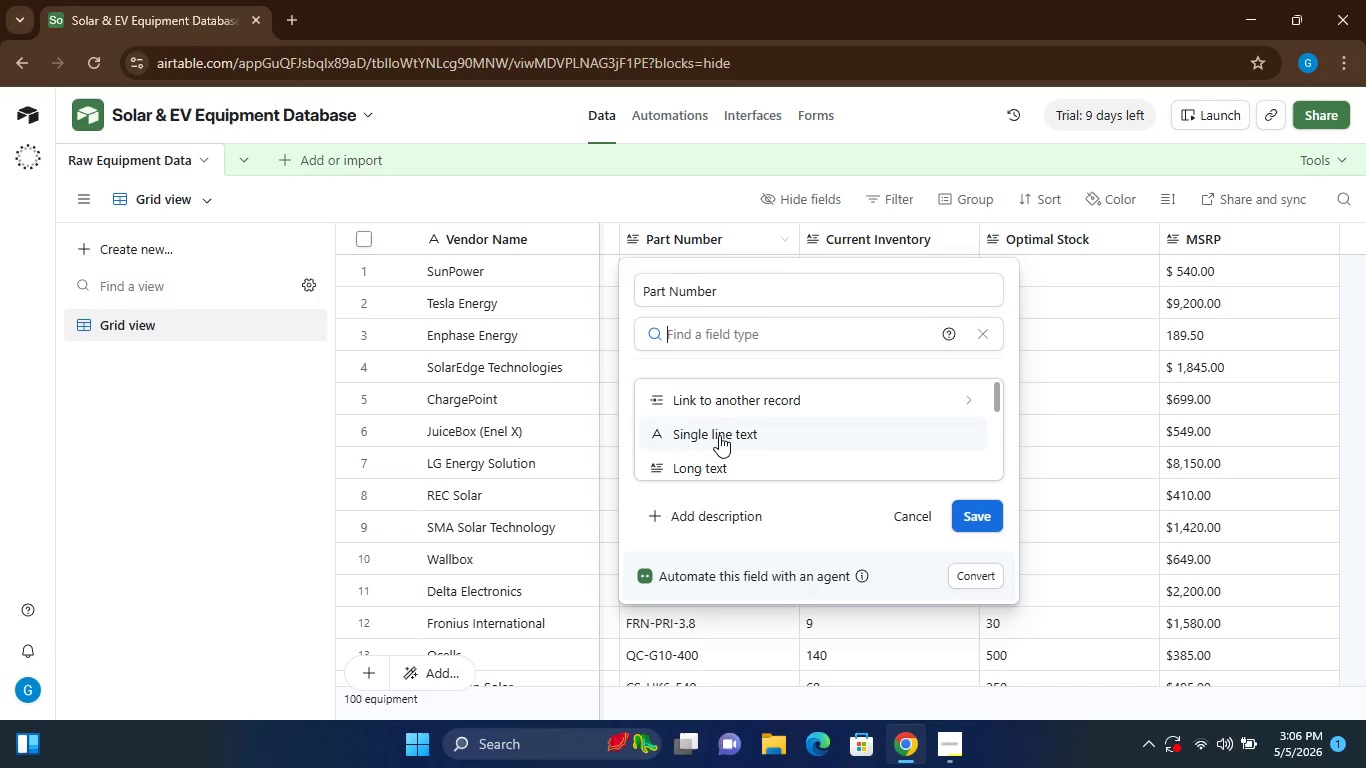 
left_click([719, 435])
 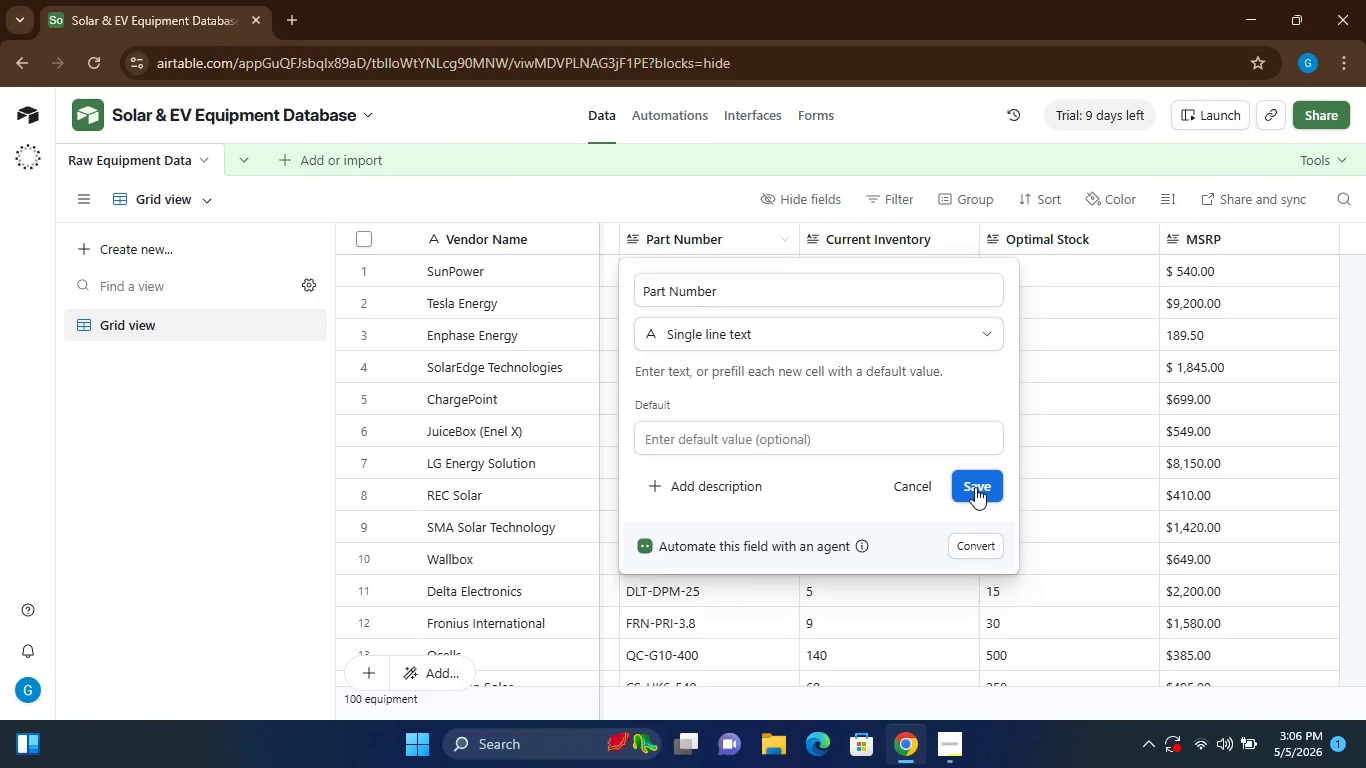 
left_click([975, 487])
 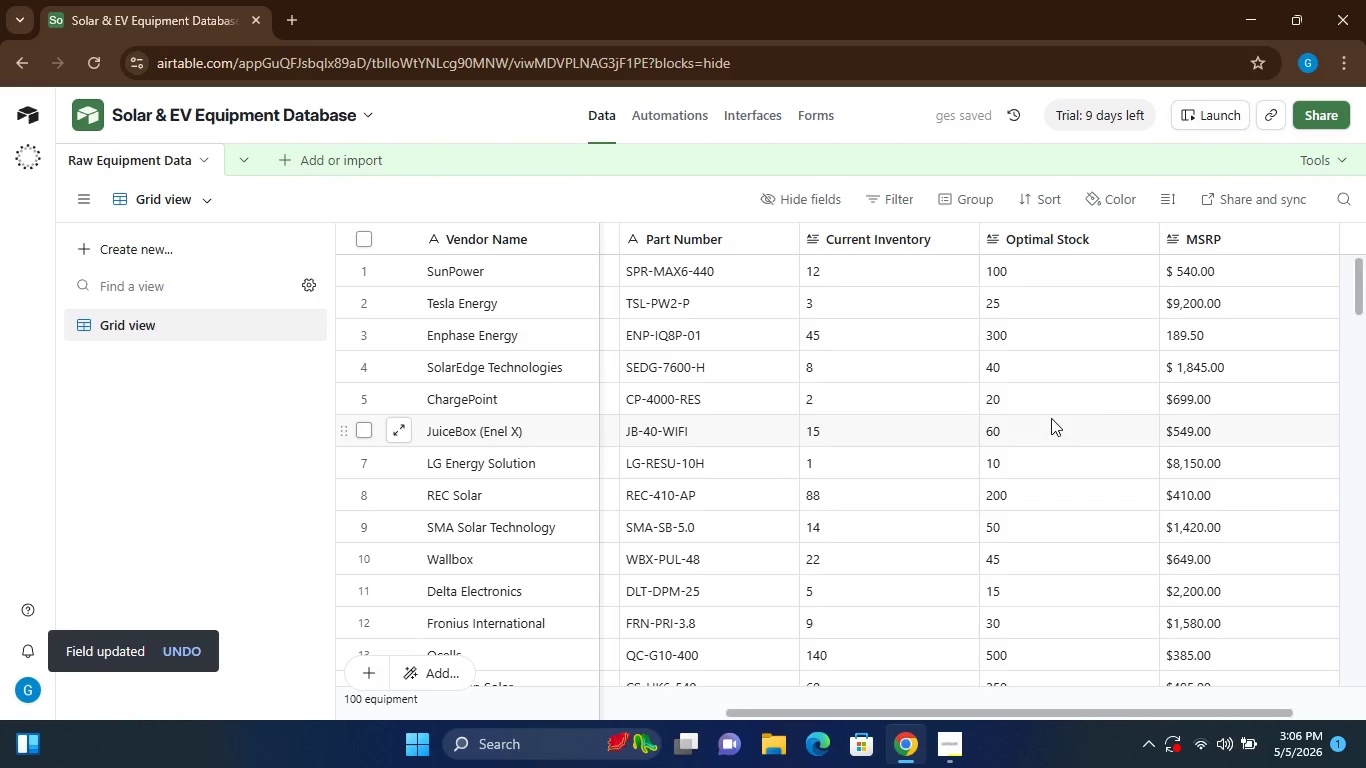 
wait(7.33)
 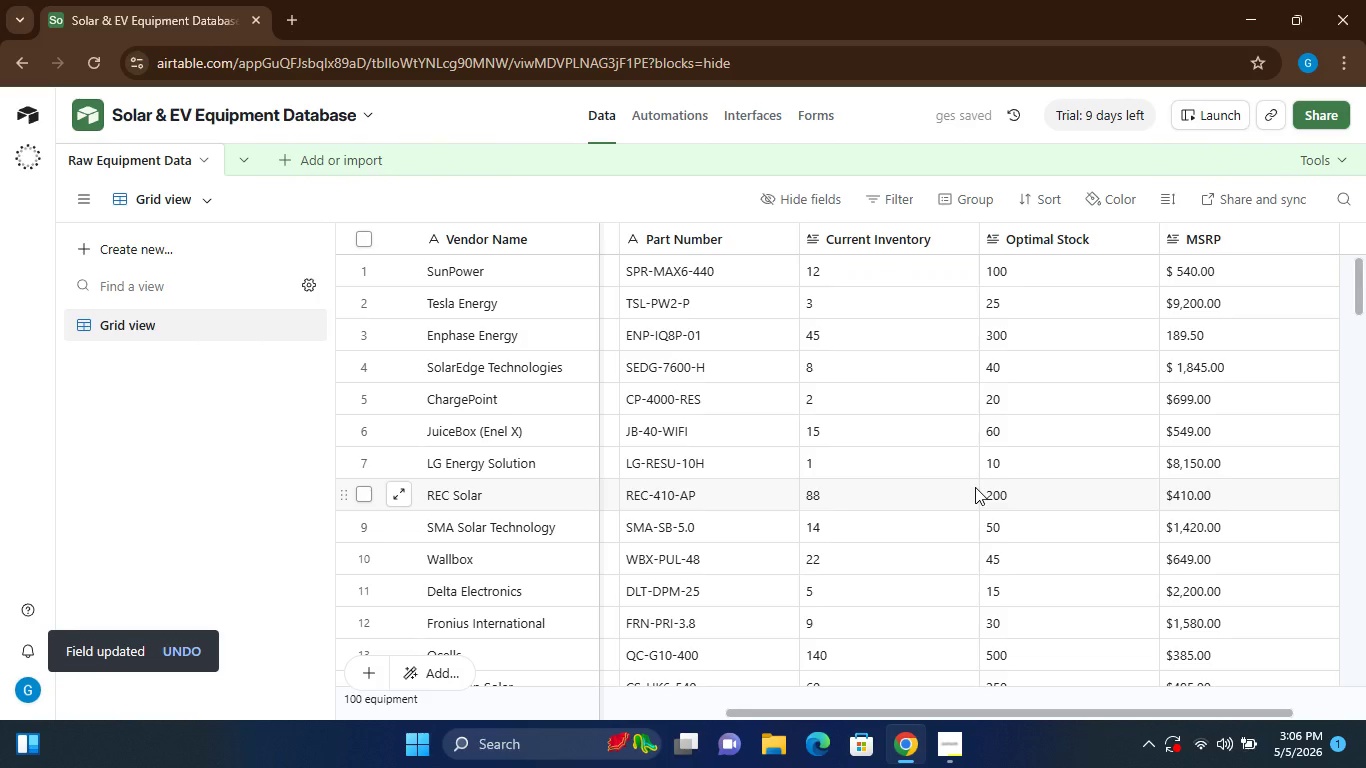 
left_click([966, 244])
 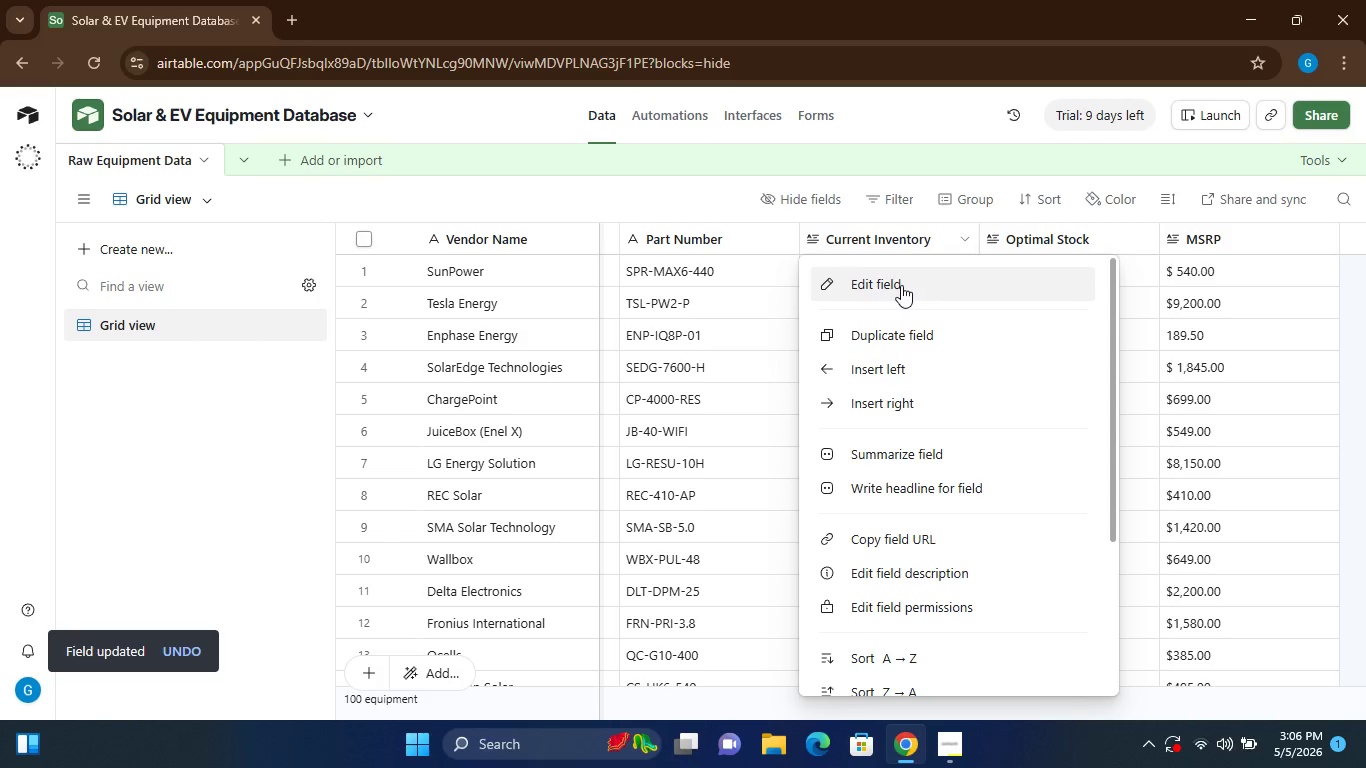 
left_click([900, 285])
 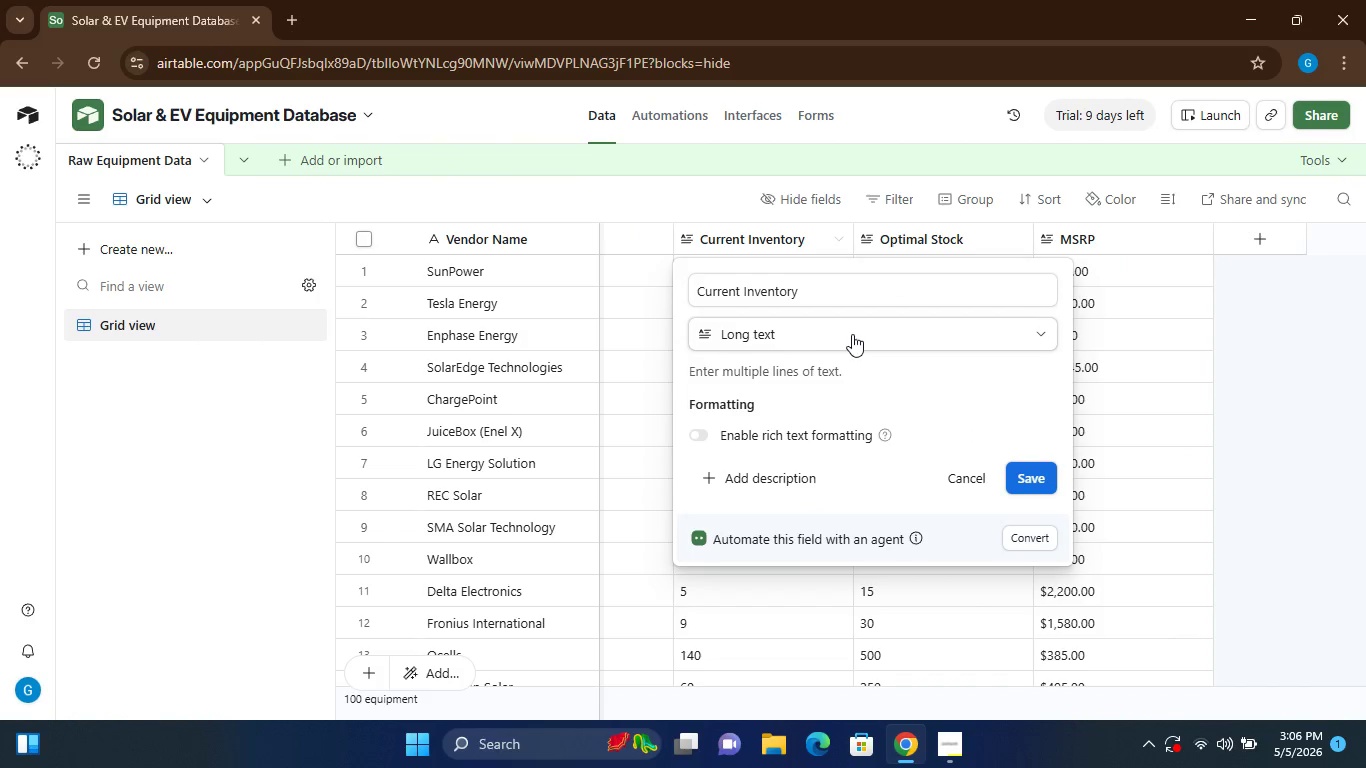 
left_click([840, 335])
 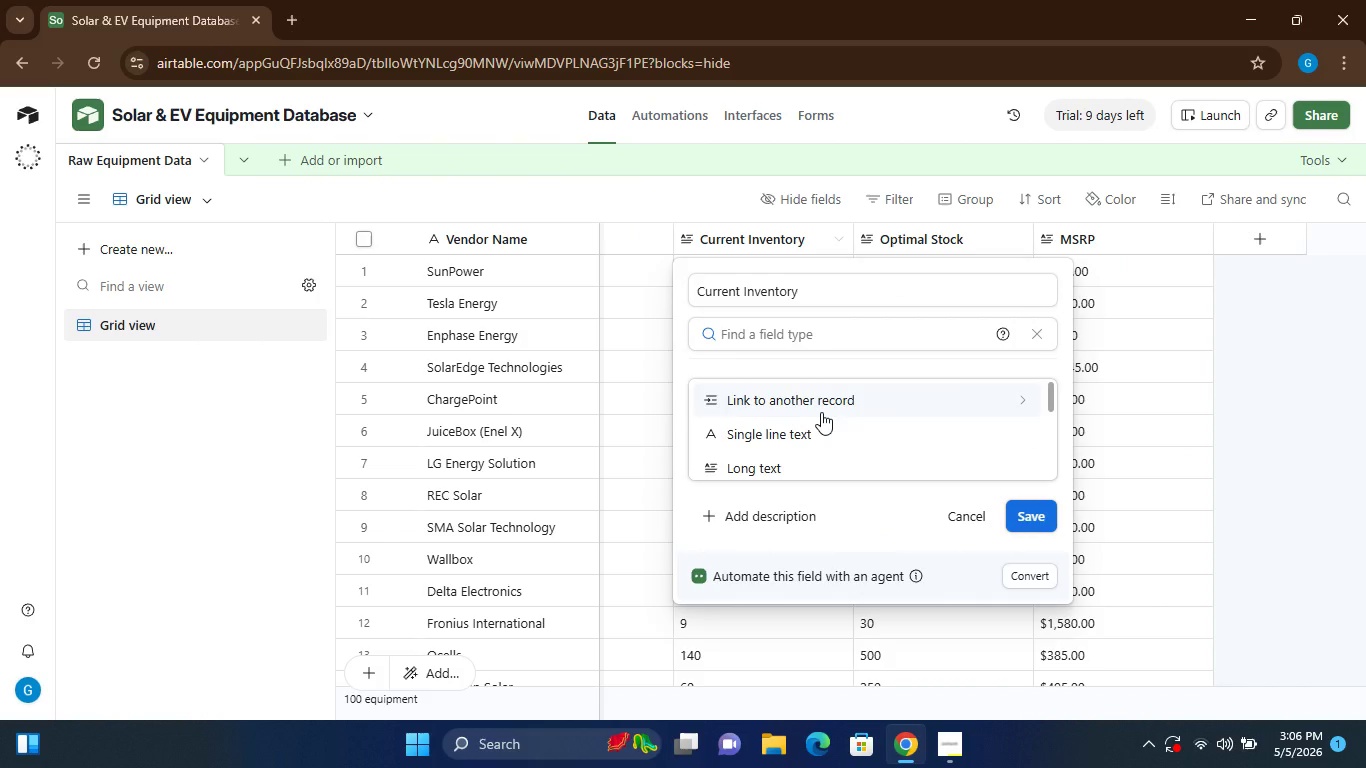 
mouse_move([794, 426])
 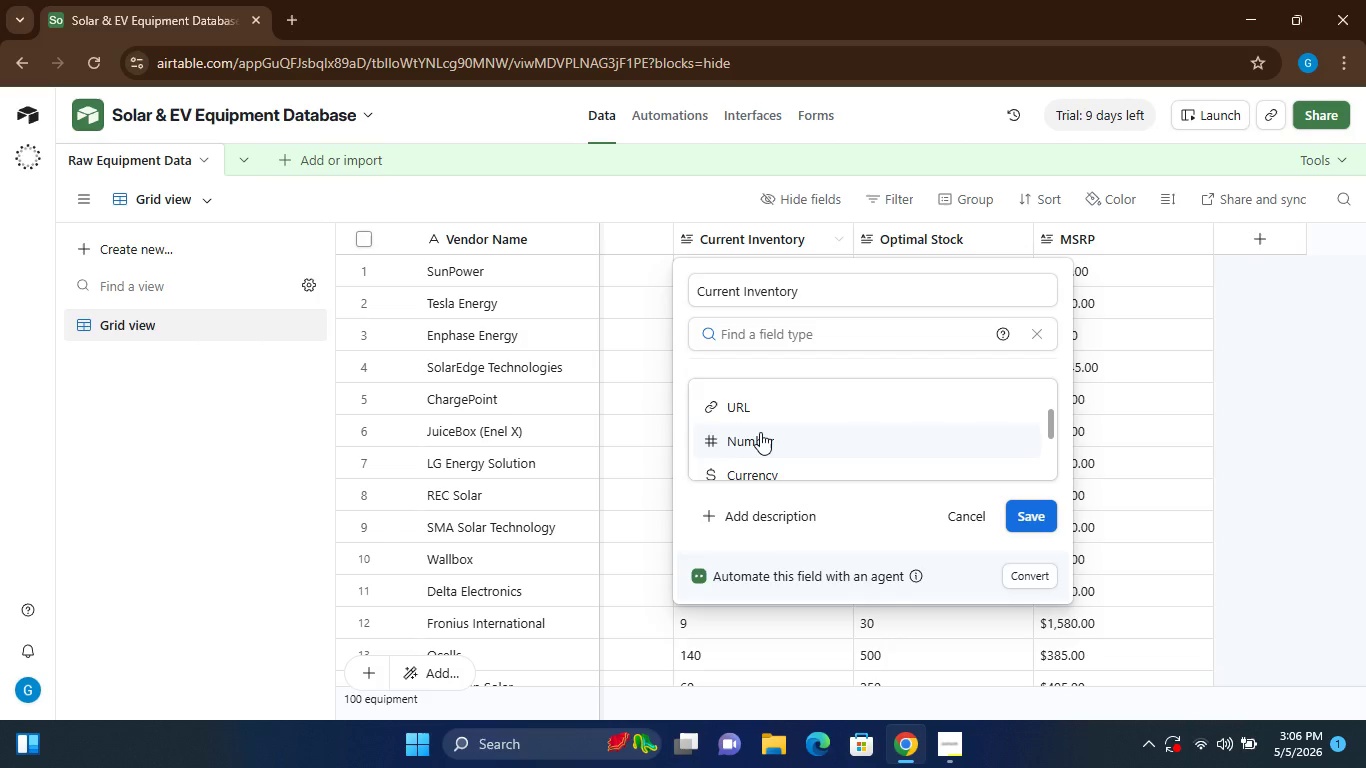 
left_click([760, 432])
 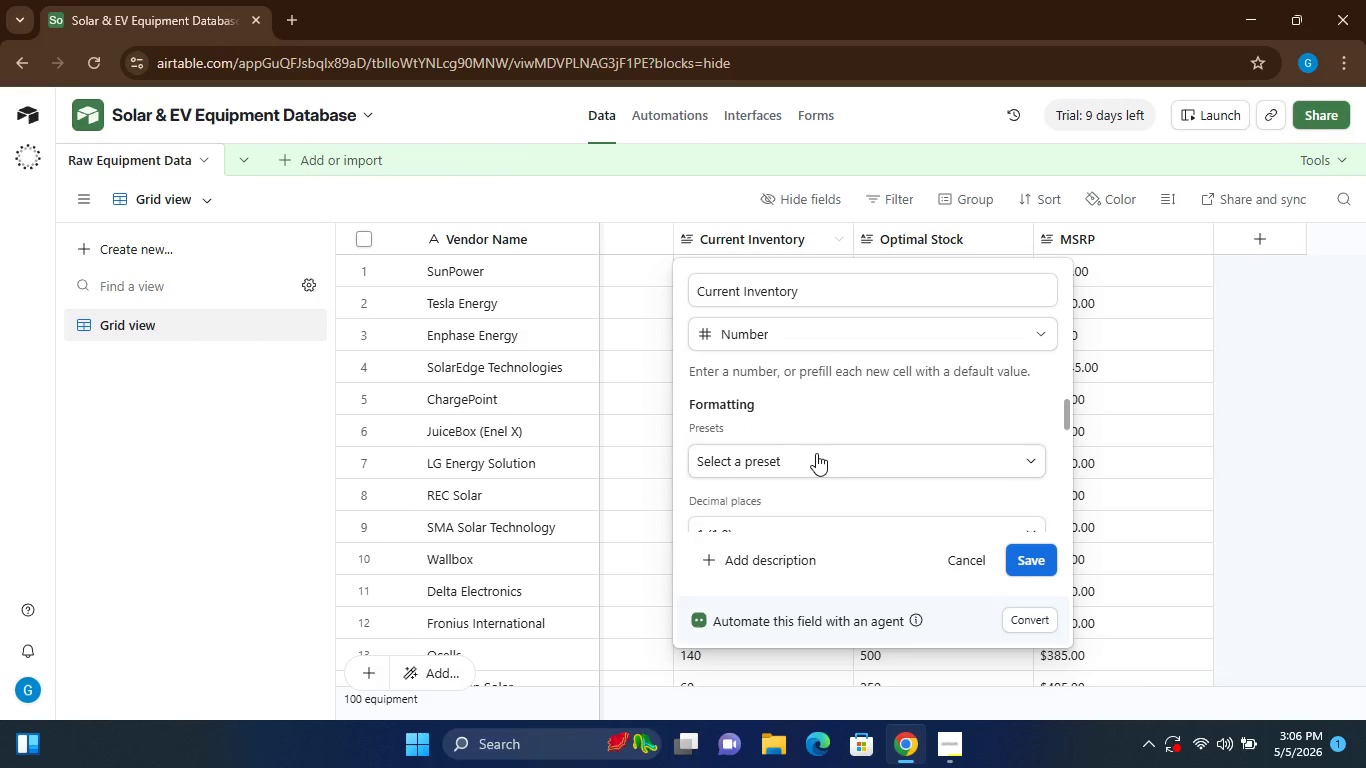 
left_click([792, 458])
 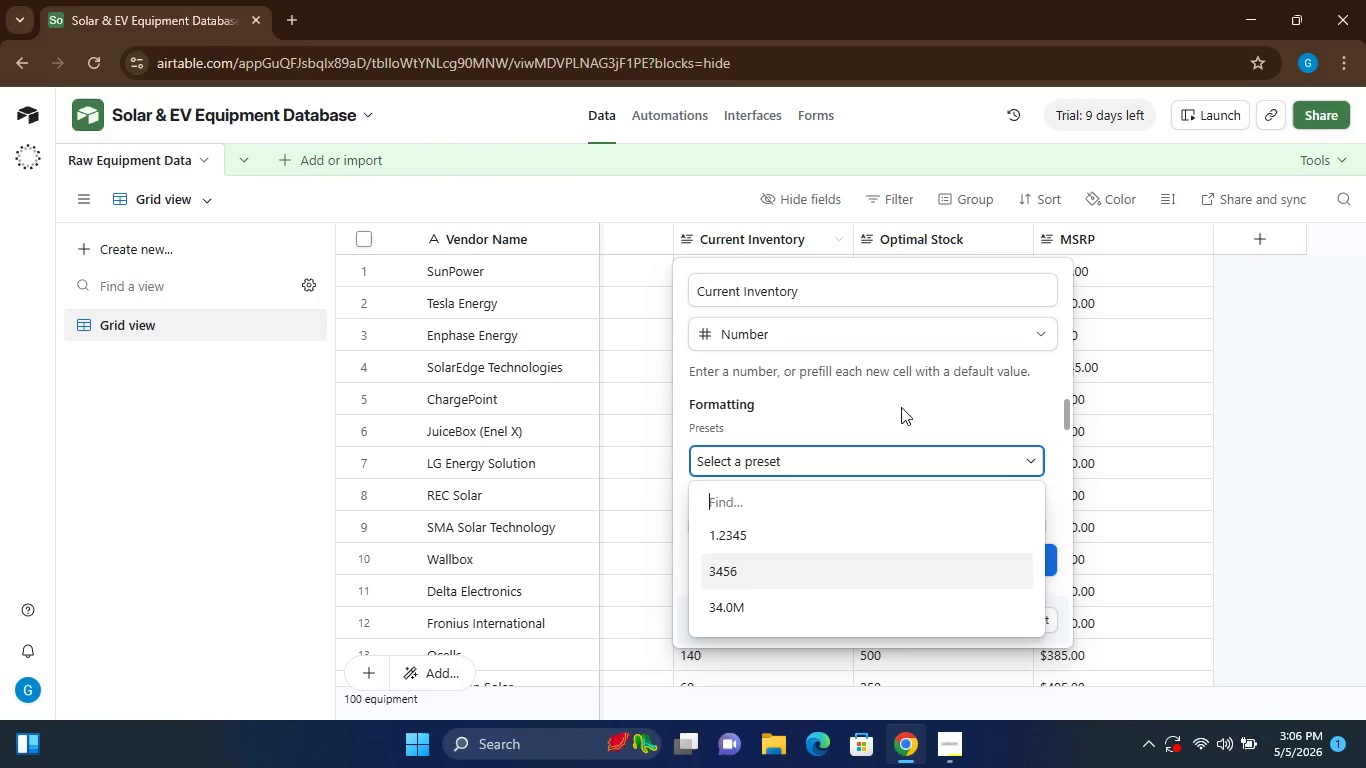 
left_click([922, 393])
 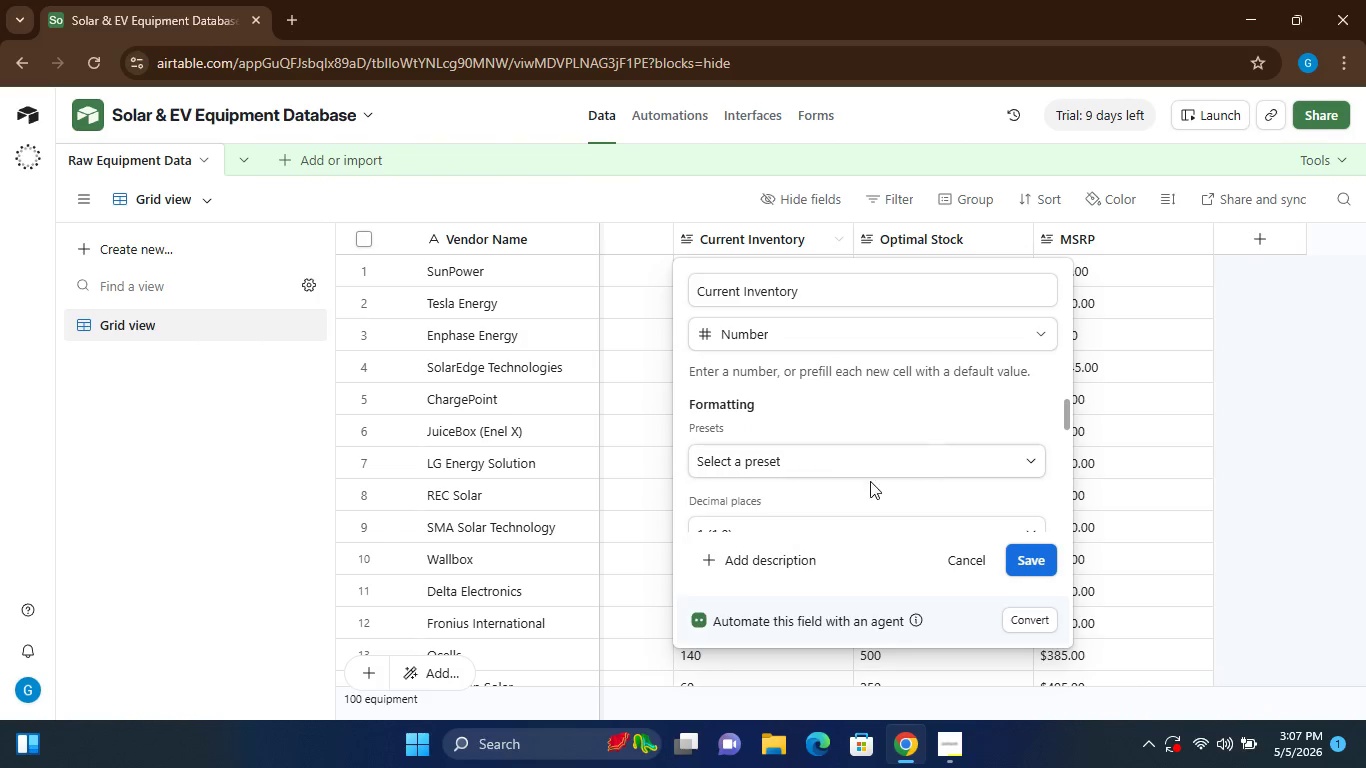 
mouse_move([825, 472])
 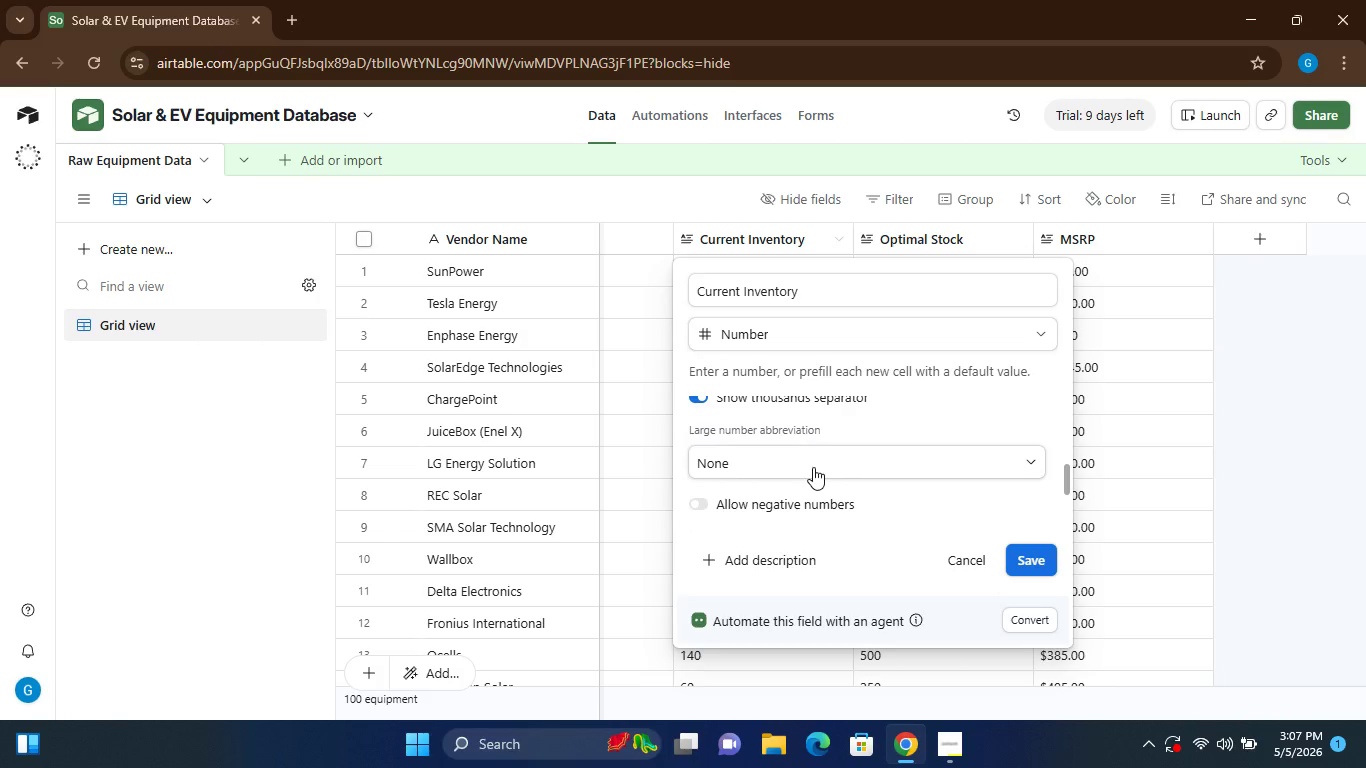 
left_click([813, 467])
 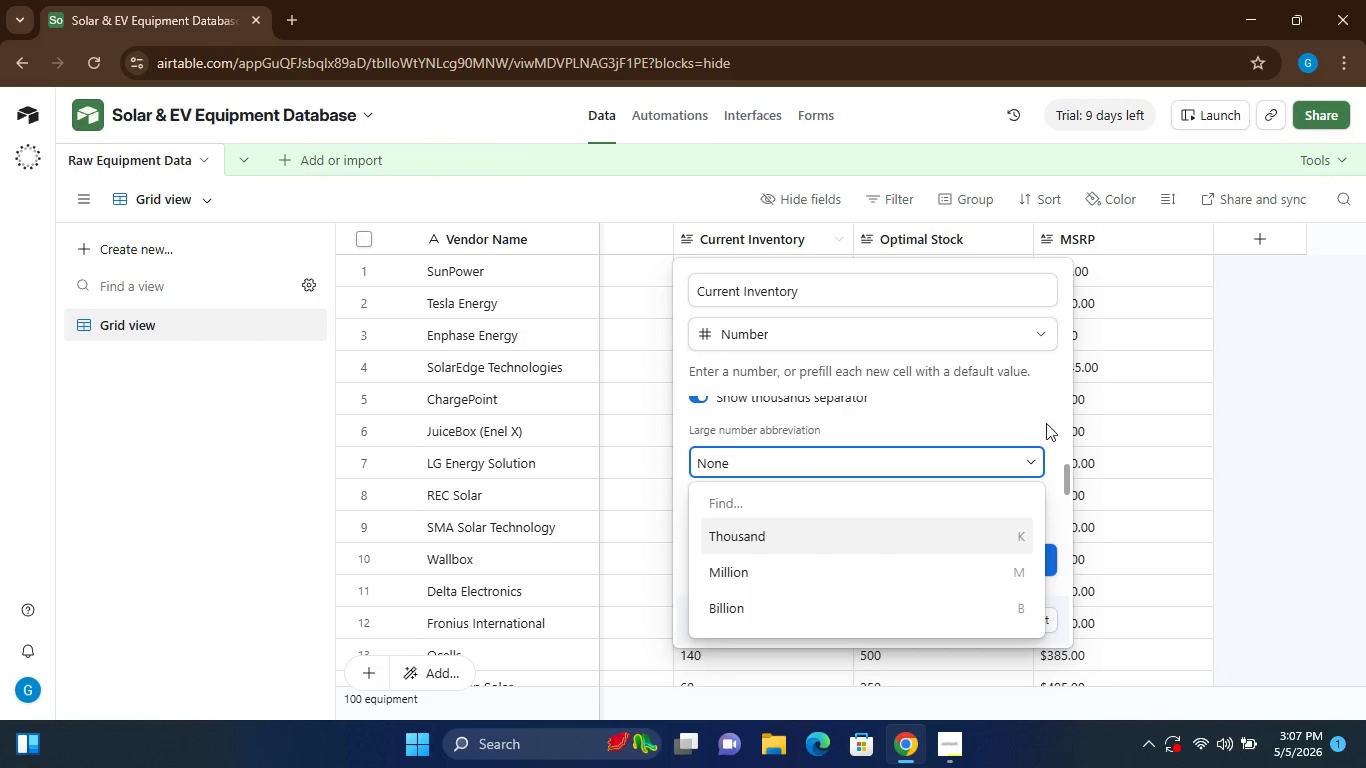 
left_click([1057, 427])
 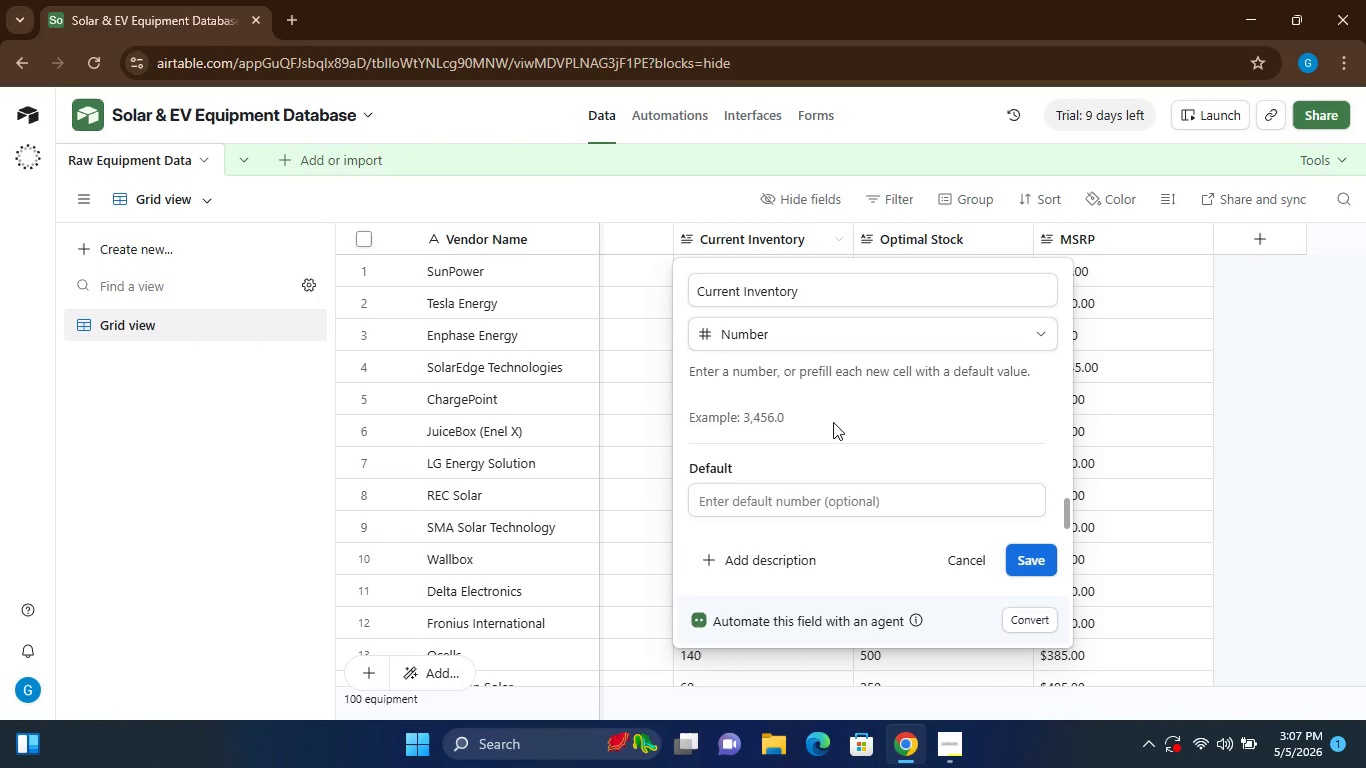 
mouse_move([772, 508])
 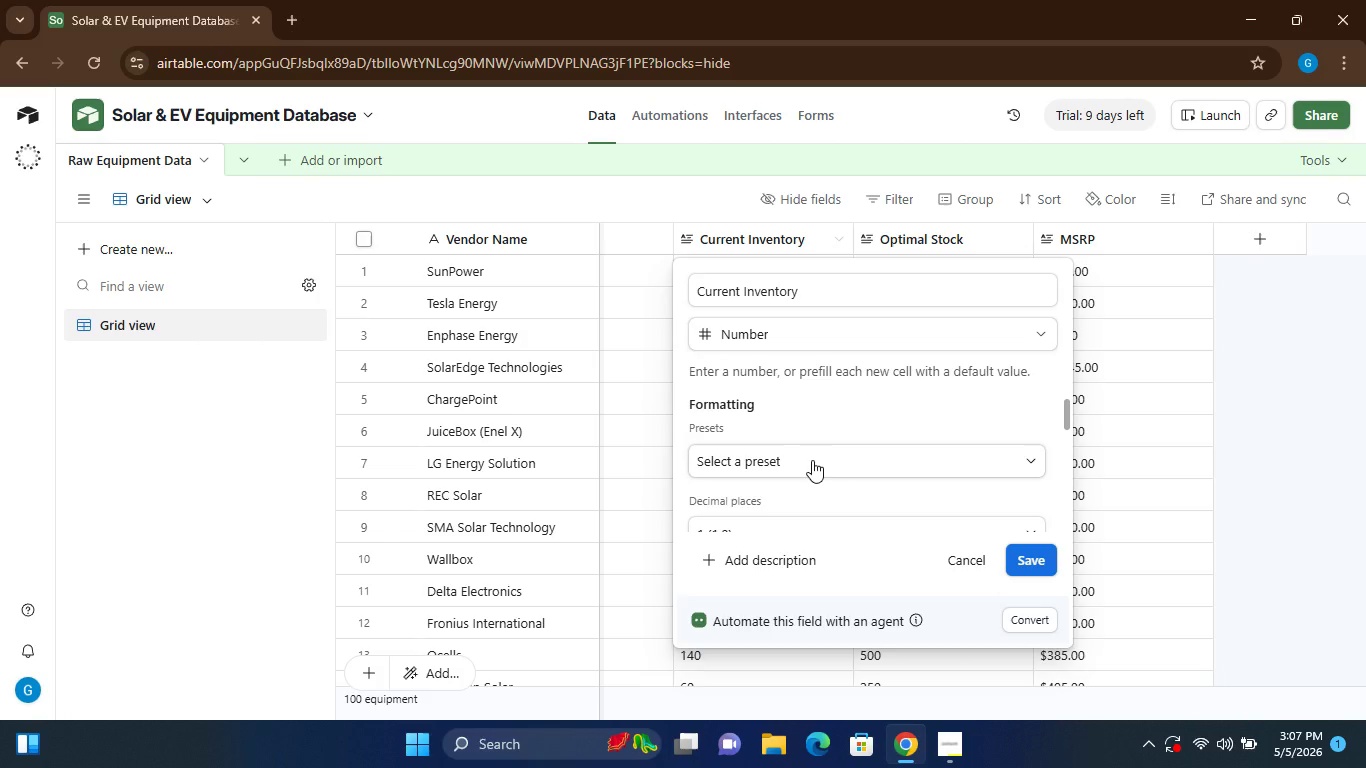 
left_click([812, 460])
 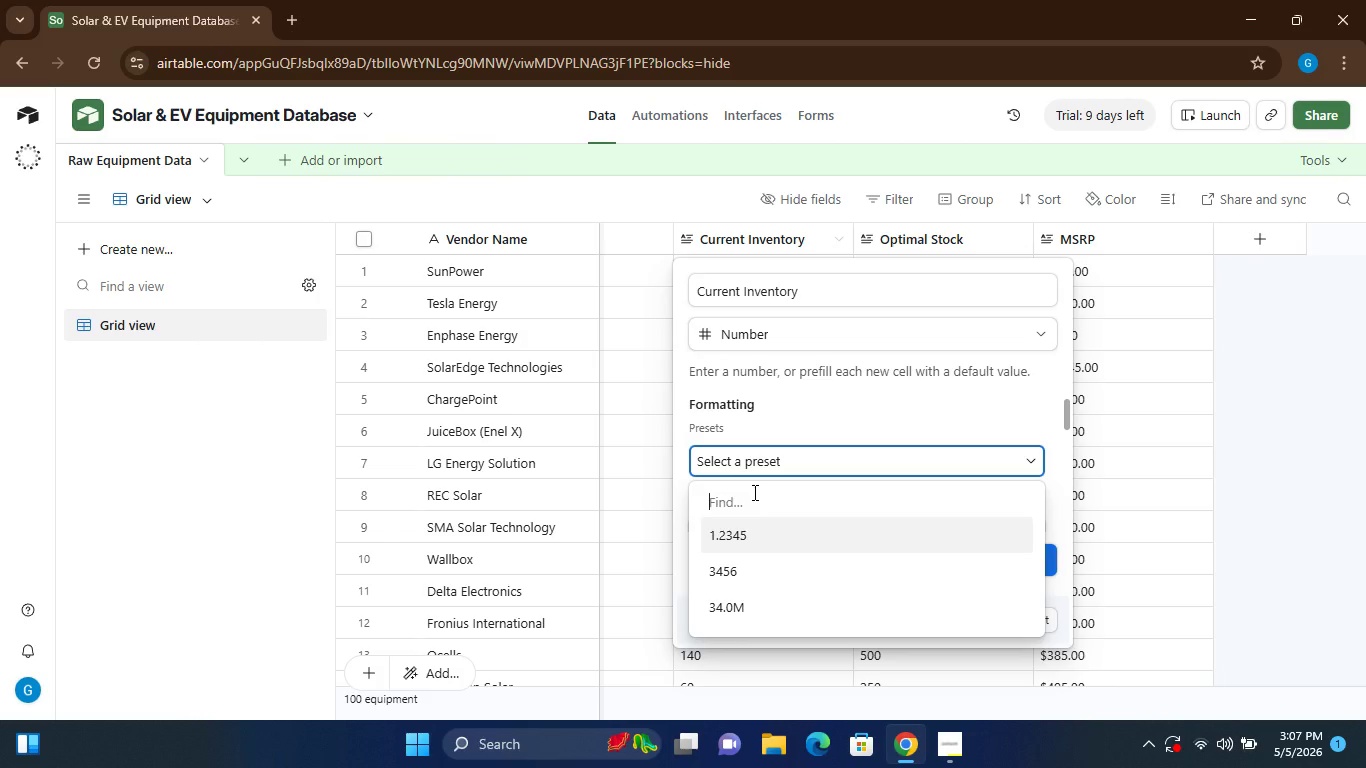 
type(in)
key(Backspace)
key(Backspace)
 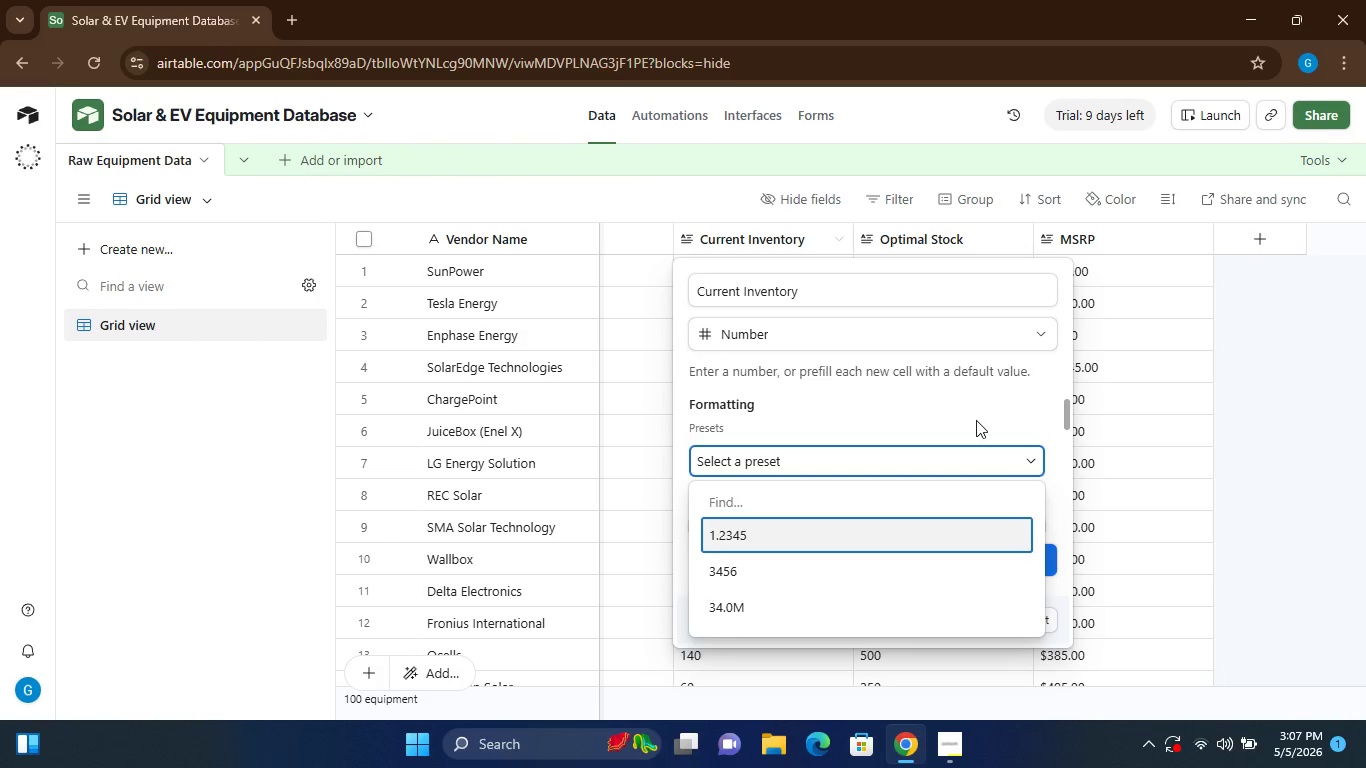 
left_click([976, 420])
 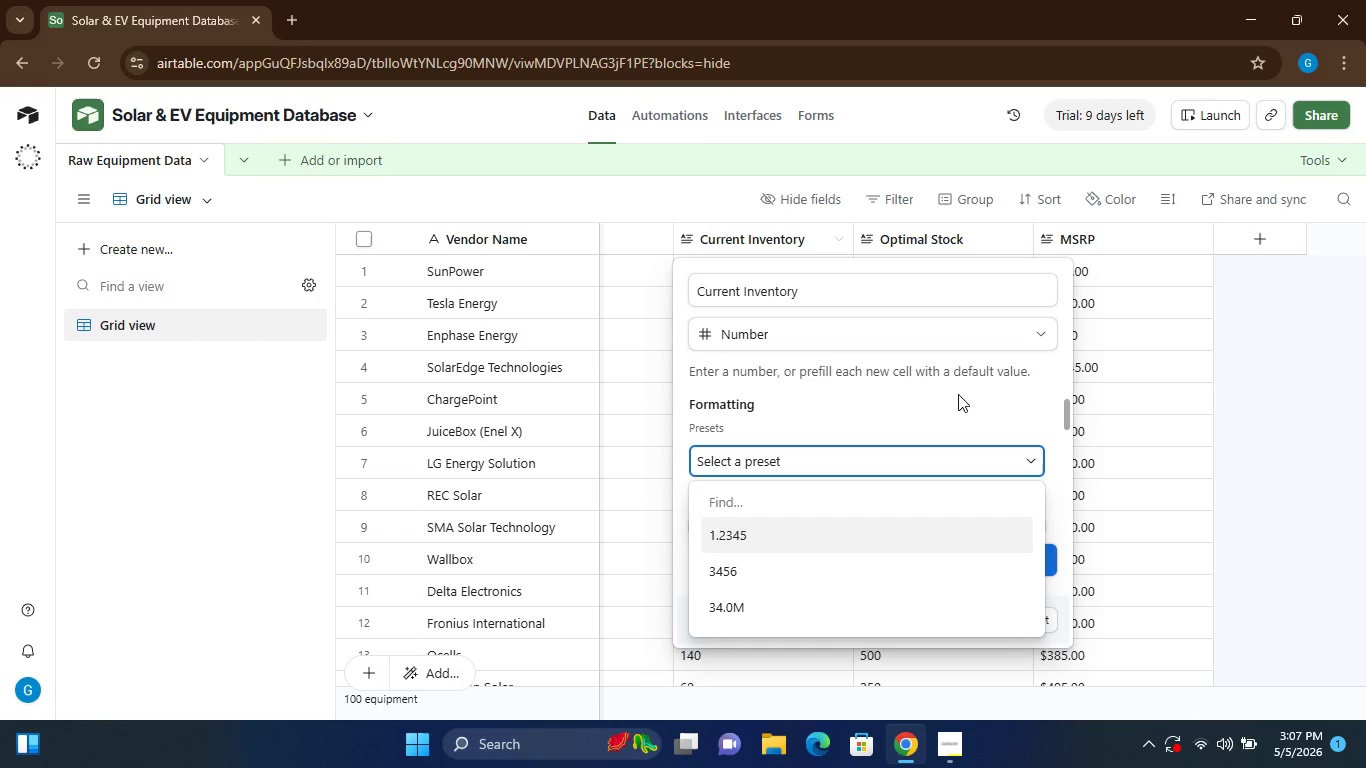 
left_click([958, 394])
 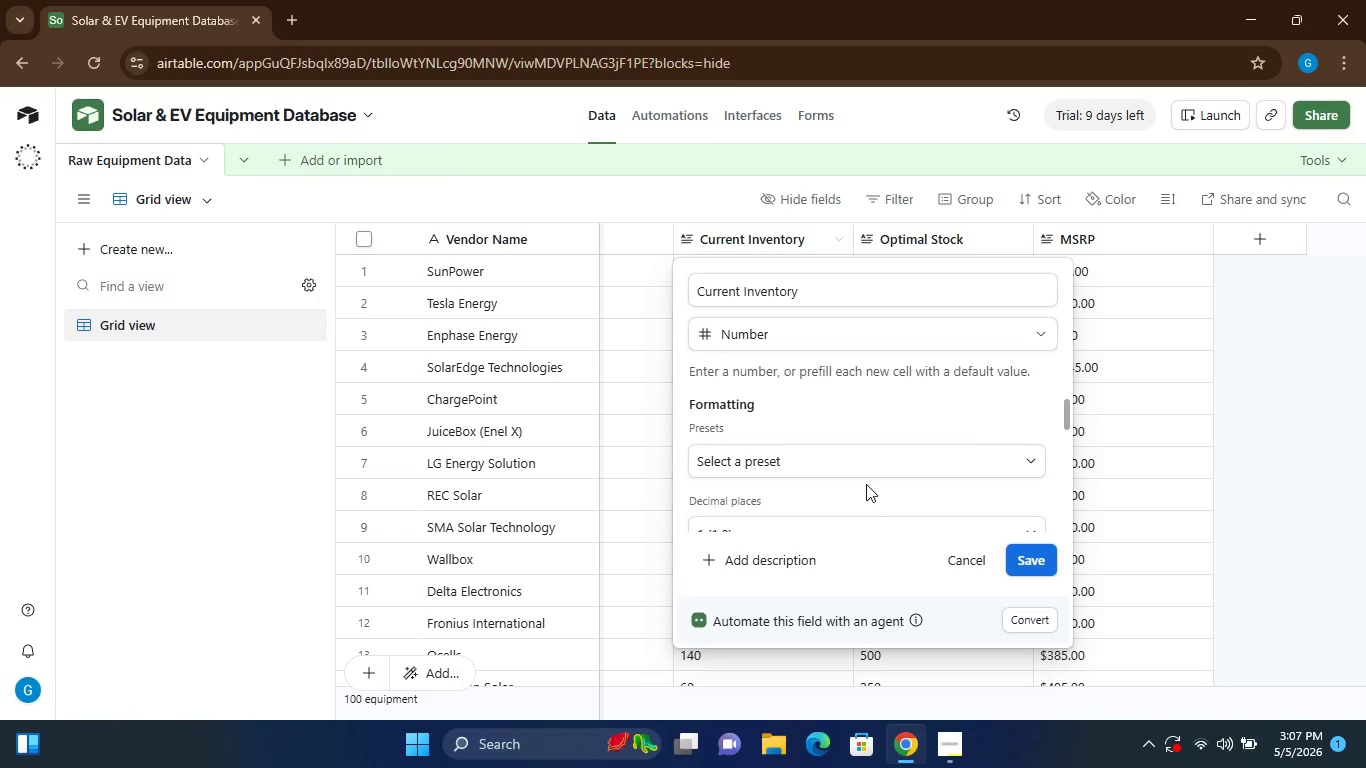 
mouse_move([901, 486])
 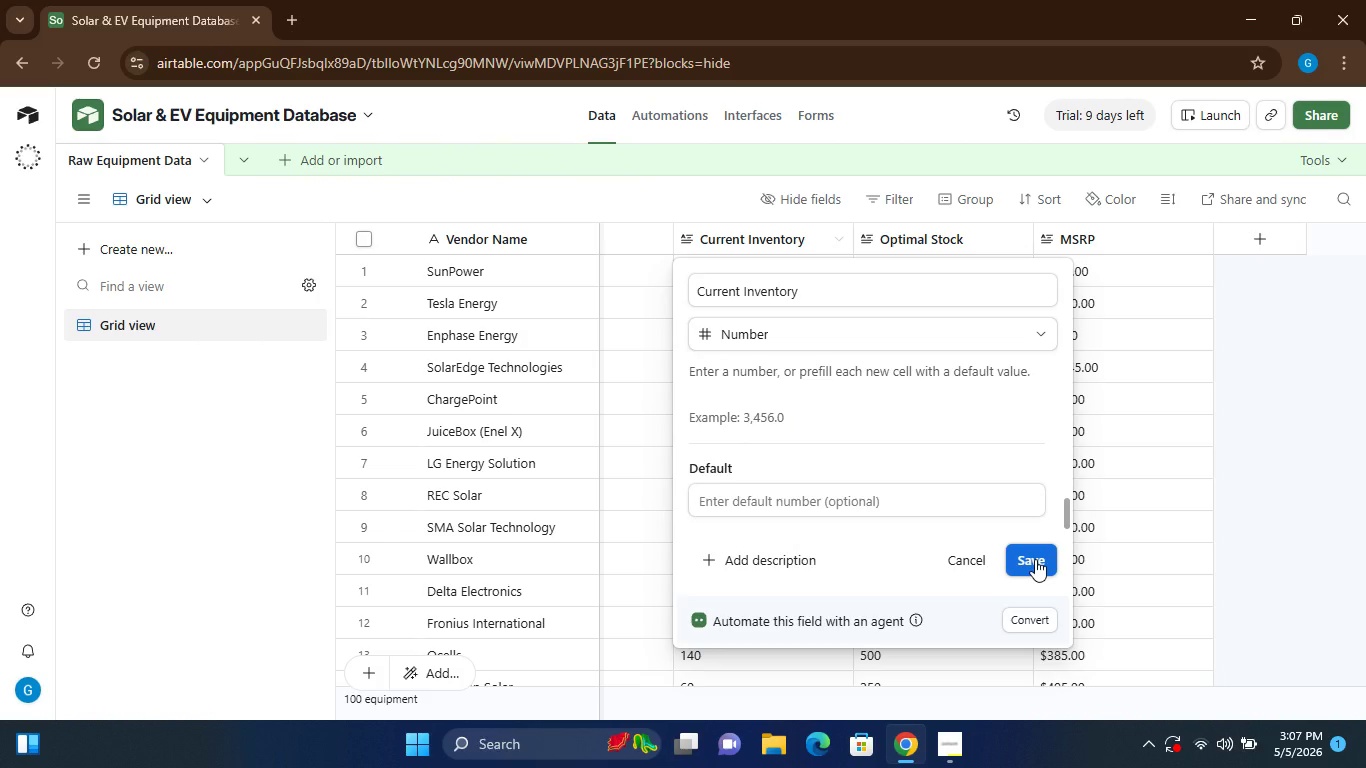 
left_click([1035, 559])
 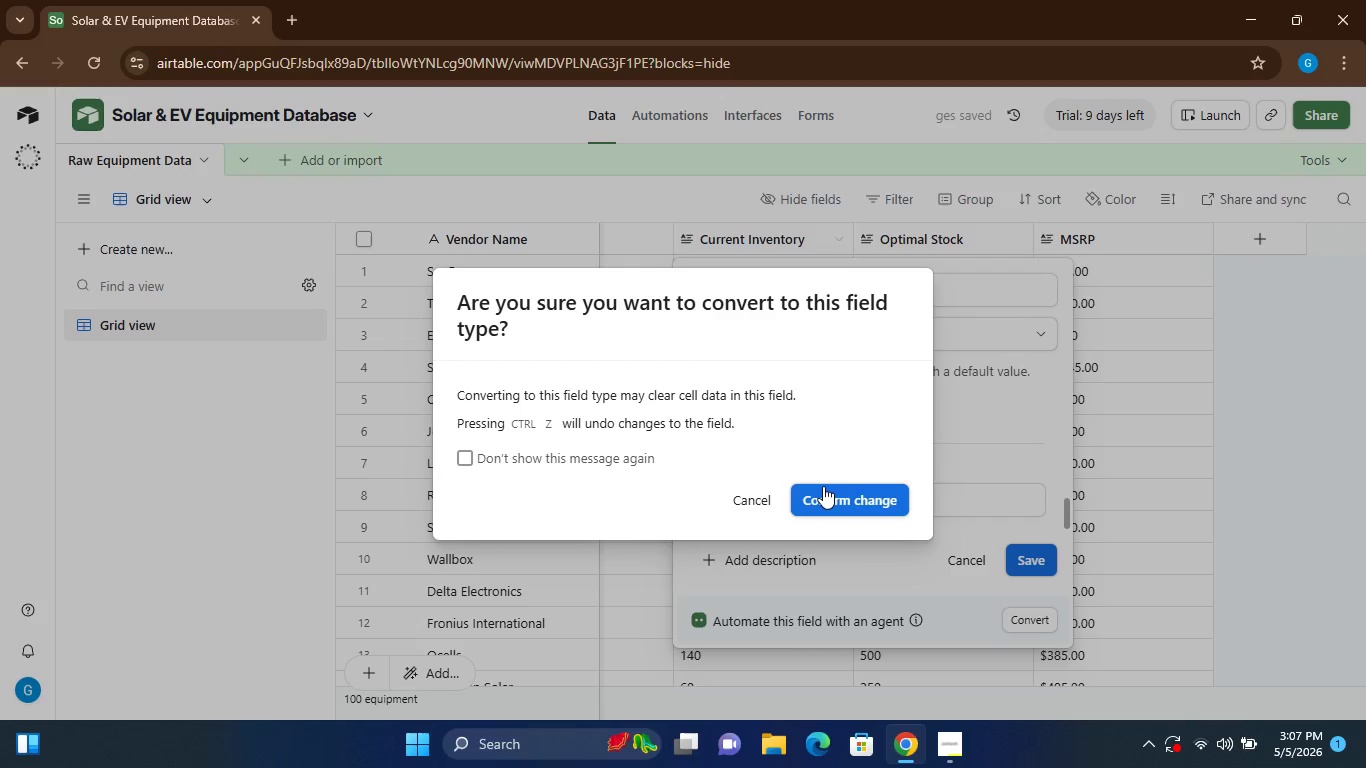 
left_click([826, 495])
 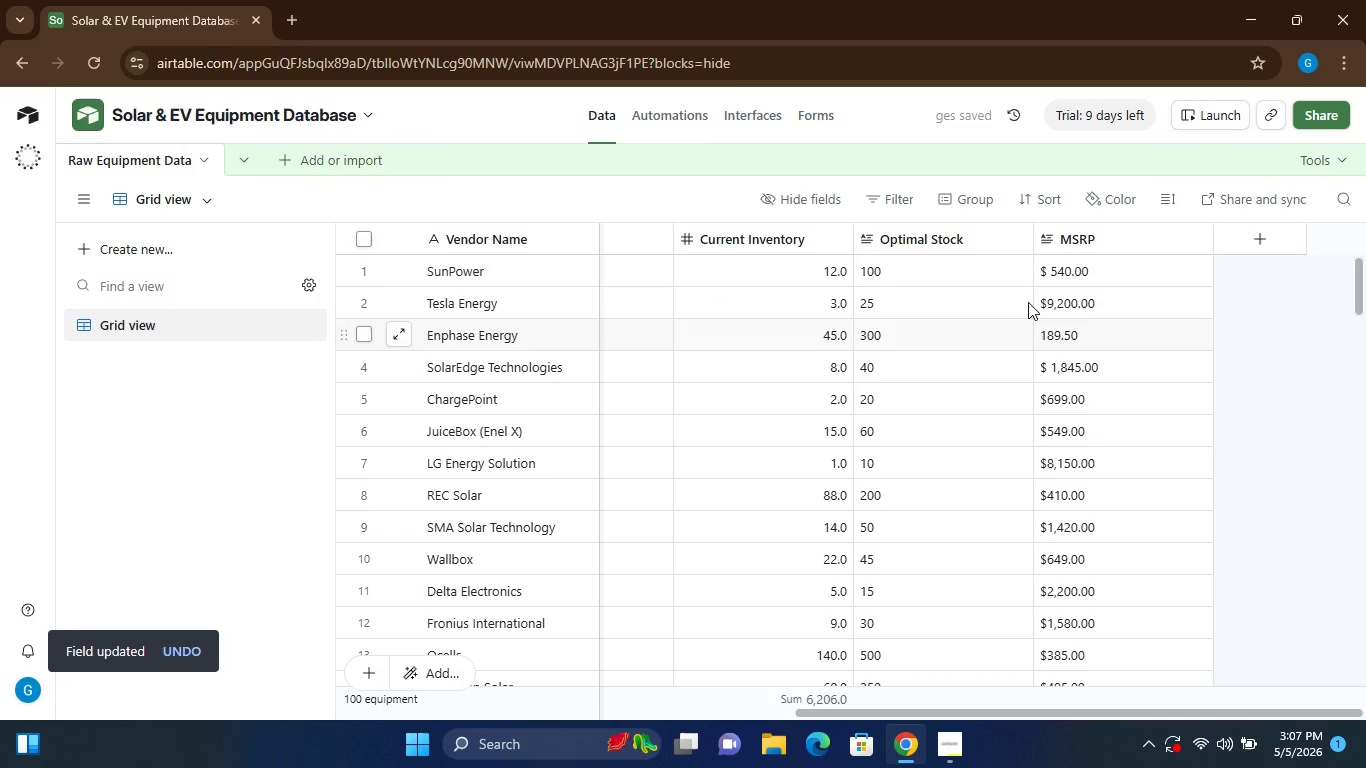 
left_click([1009, 236])
 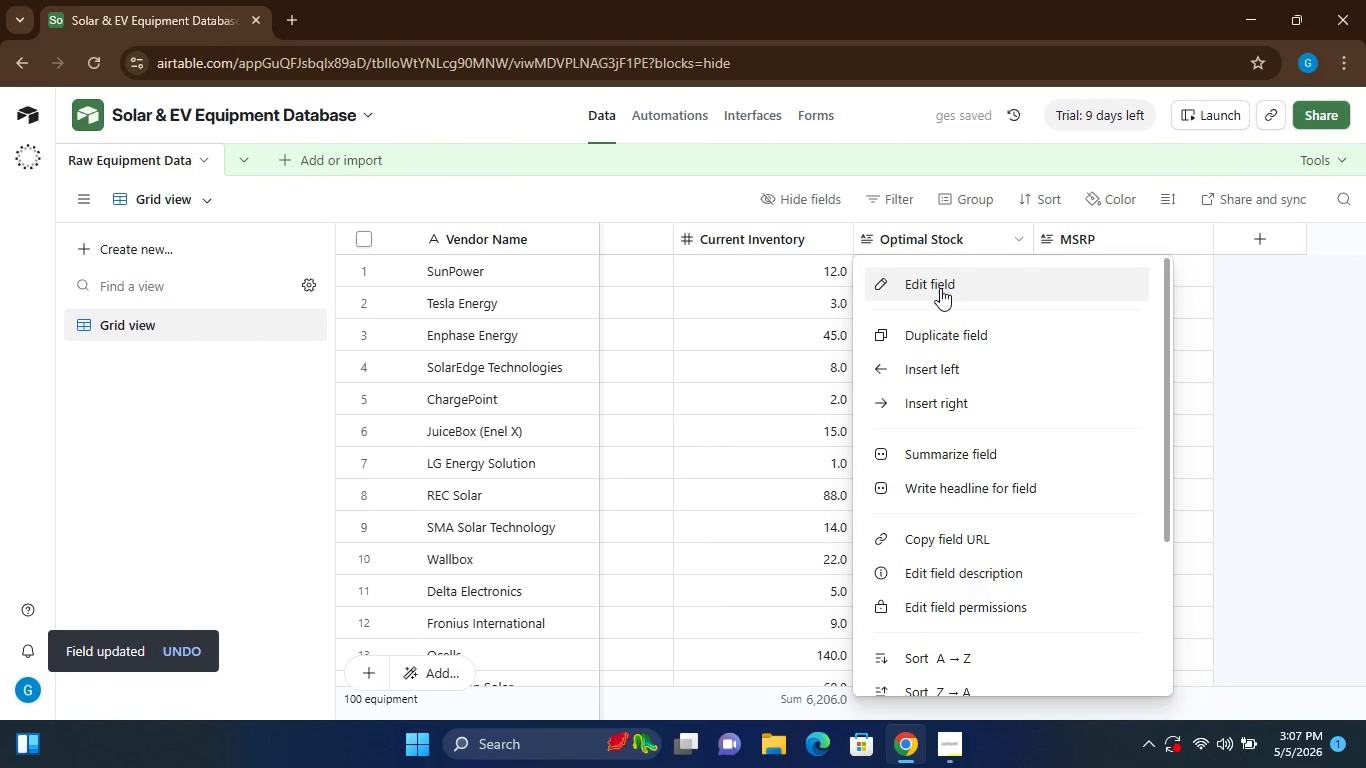 
left_click([940, 288])
 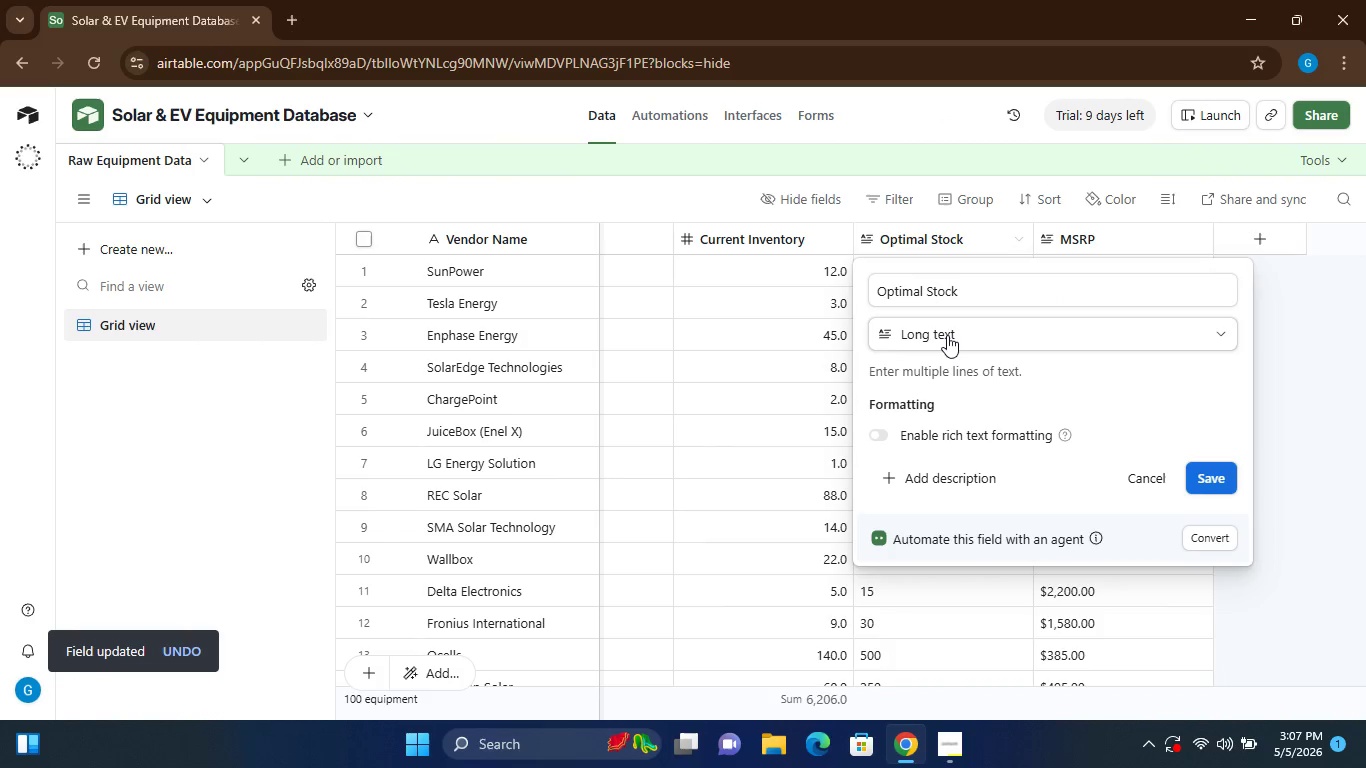 
left_click([950, 335])
 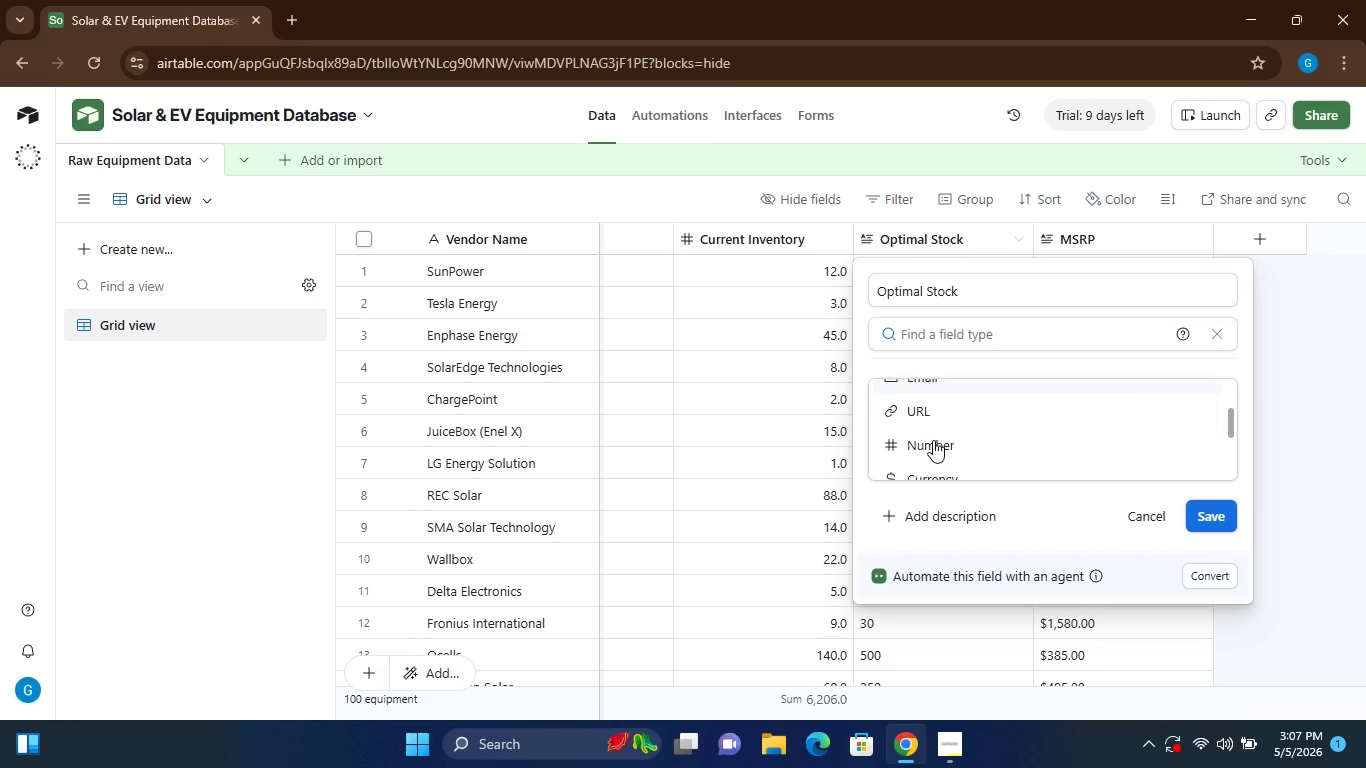 
left_click([931, 434])
 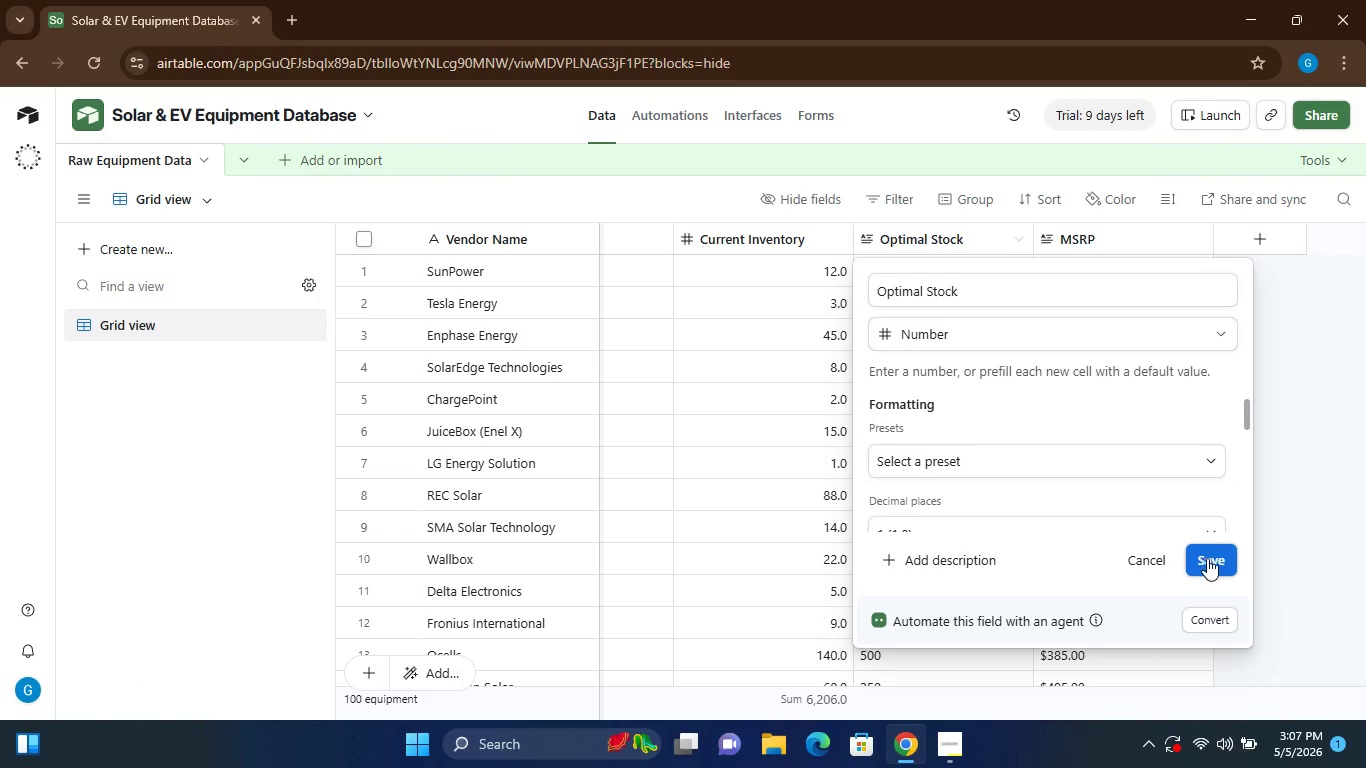 
left_click([1207, 558])
 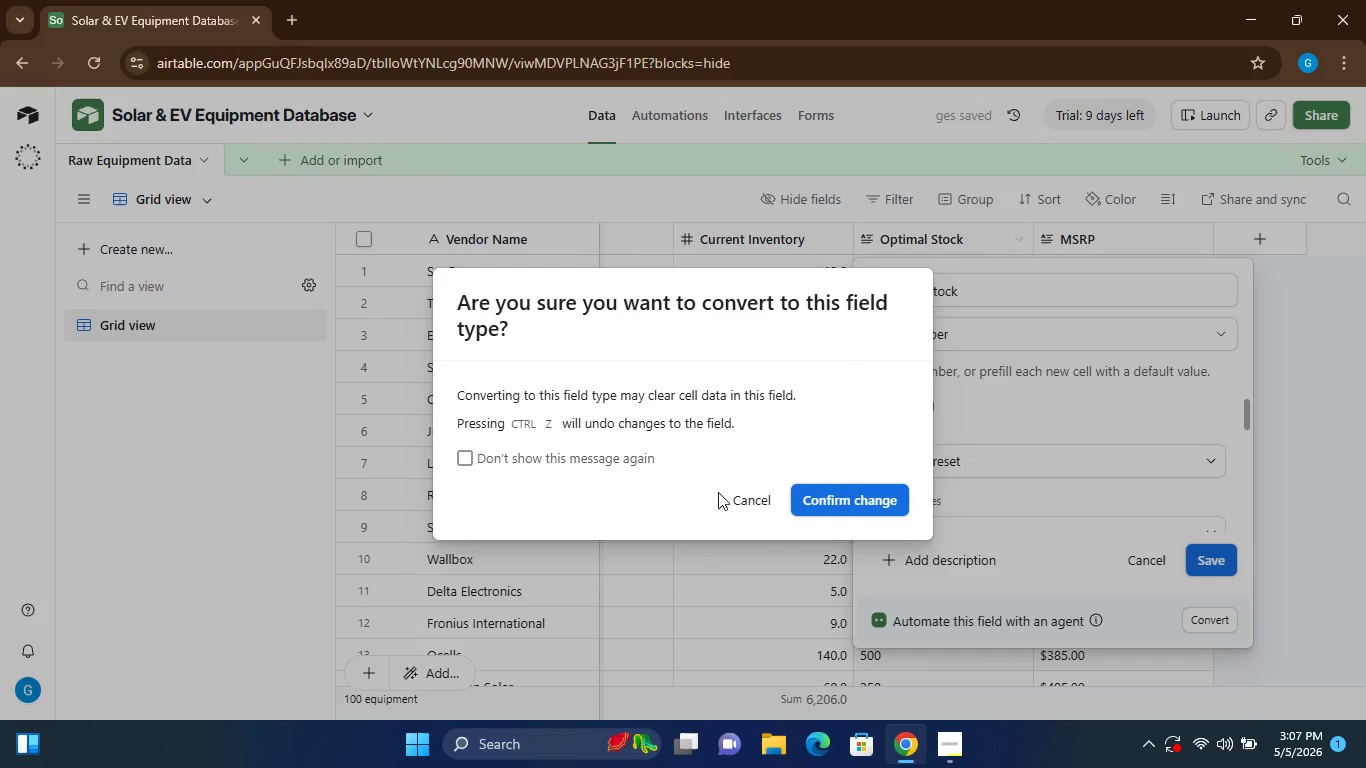 
left_click([824, 503])
 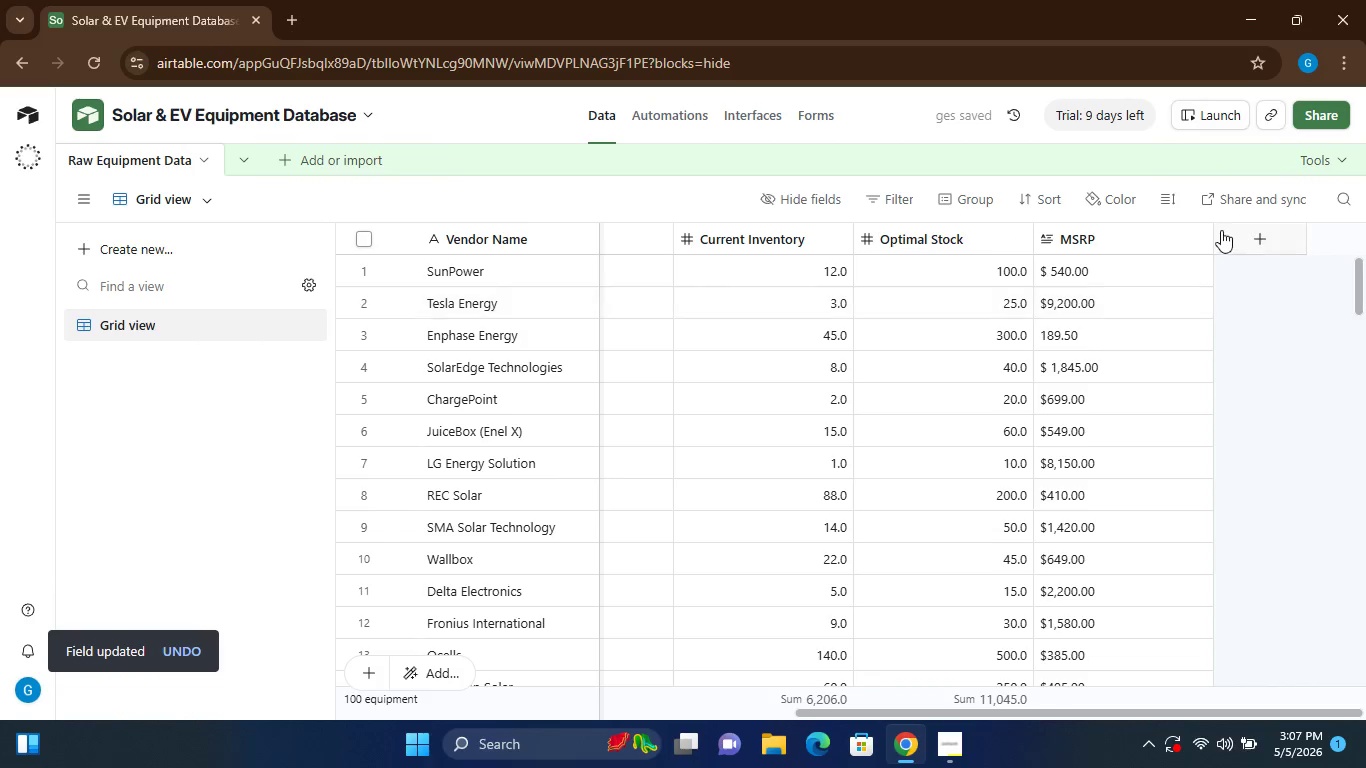 
left_click([1196, 233])
 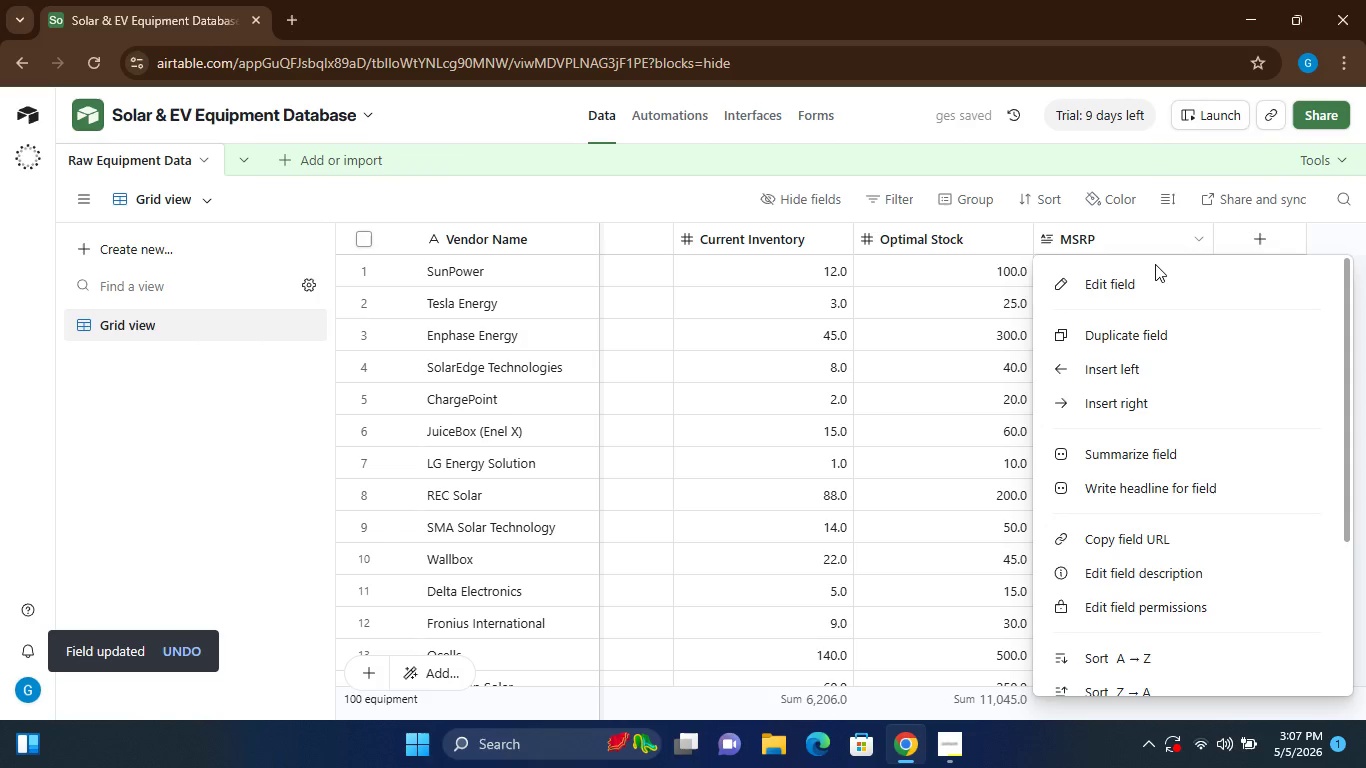 
left_click([1138, 272])
 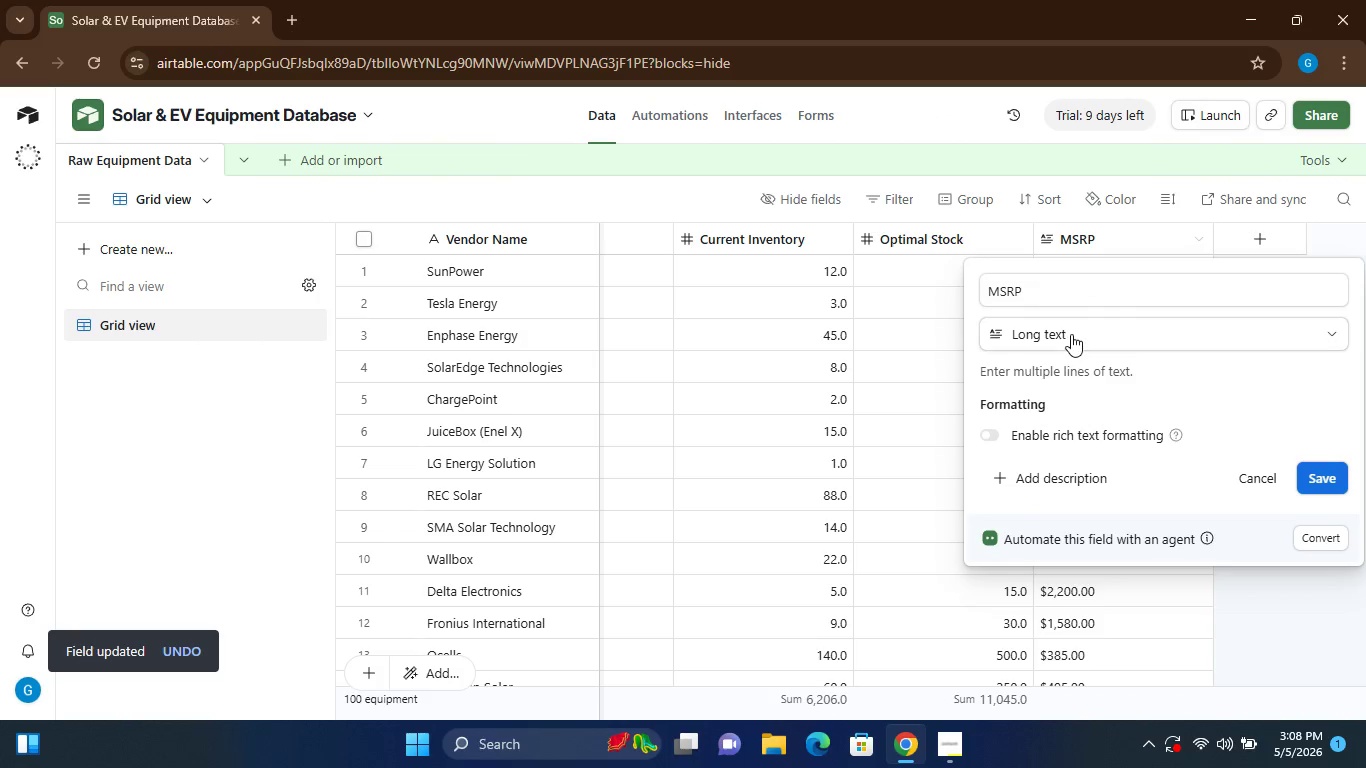 
left_click([1072, 334])
 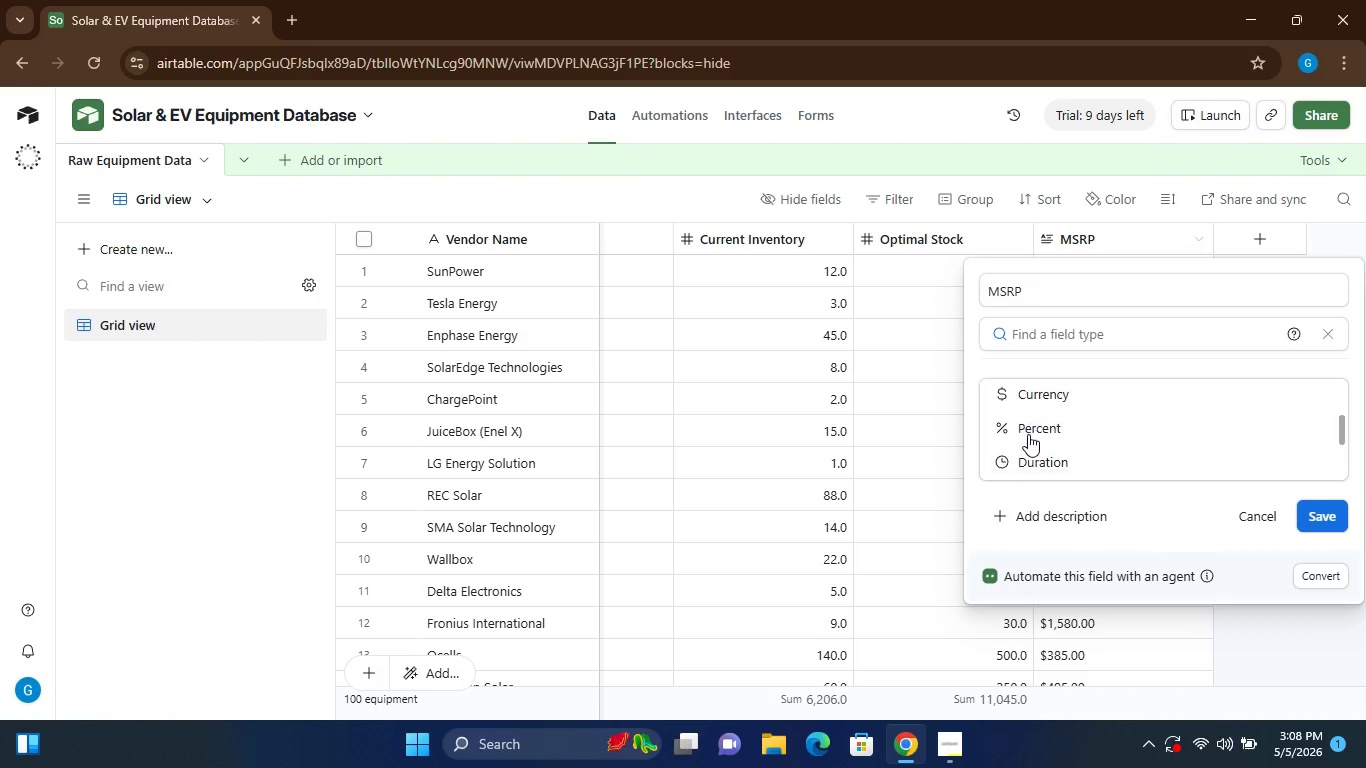 
wait(5.12)
 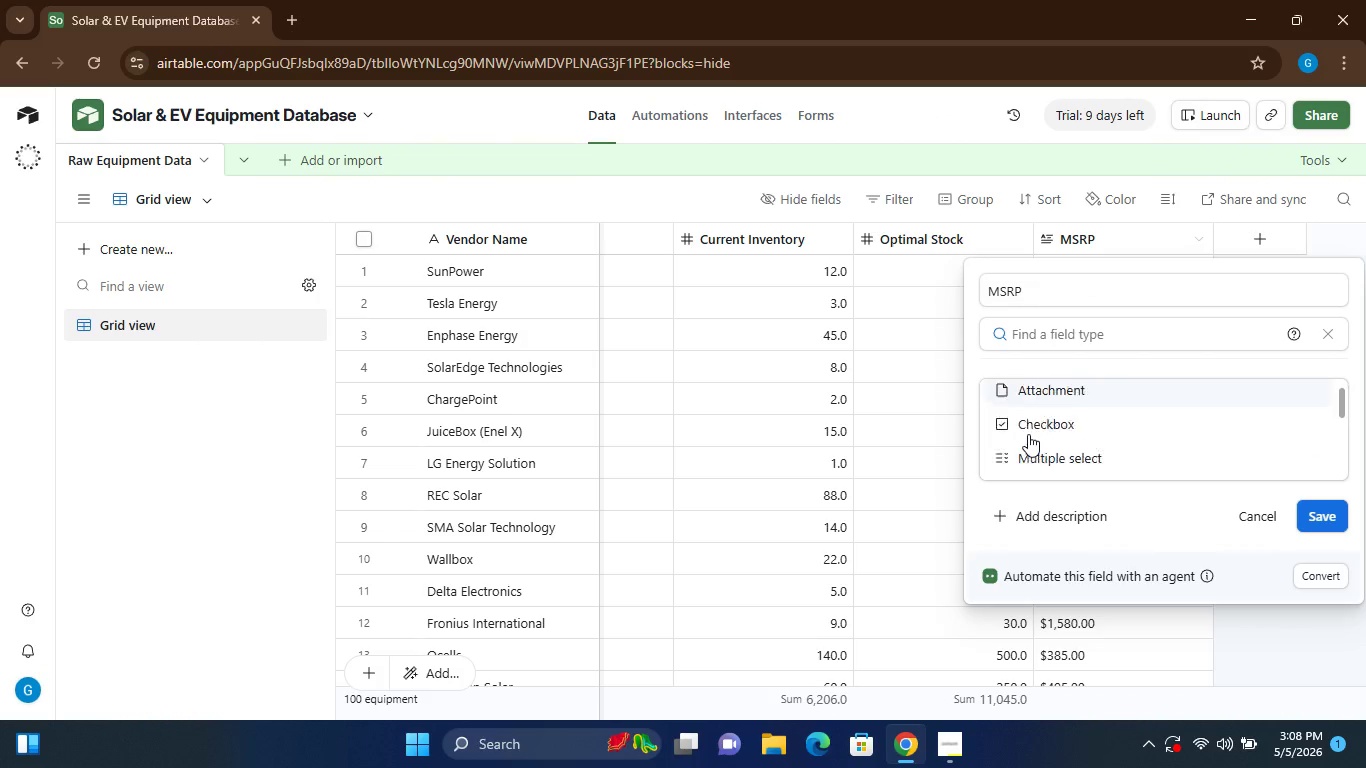 
left_click([1036, 397])
 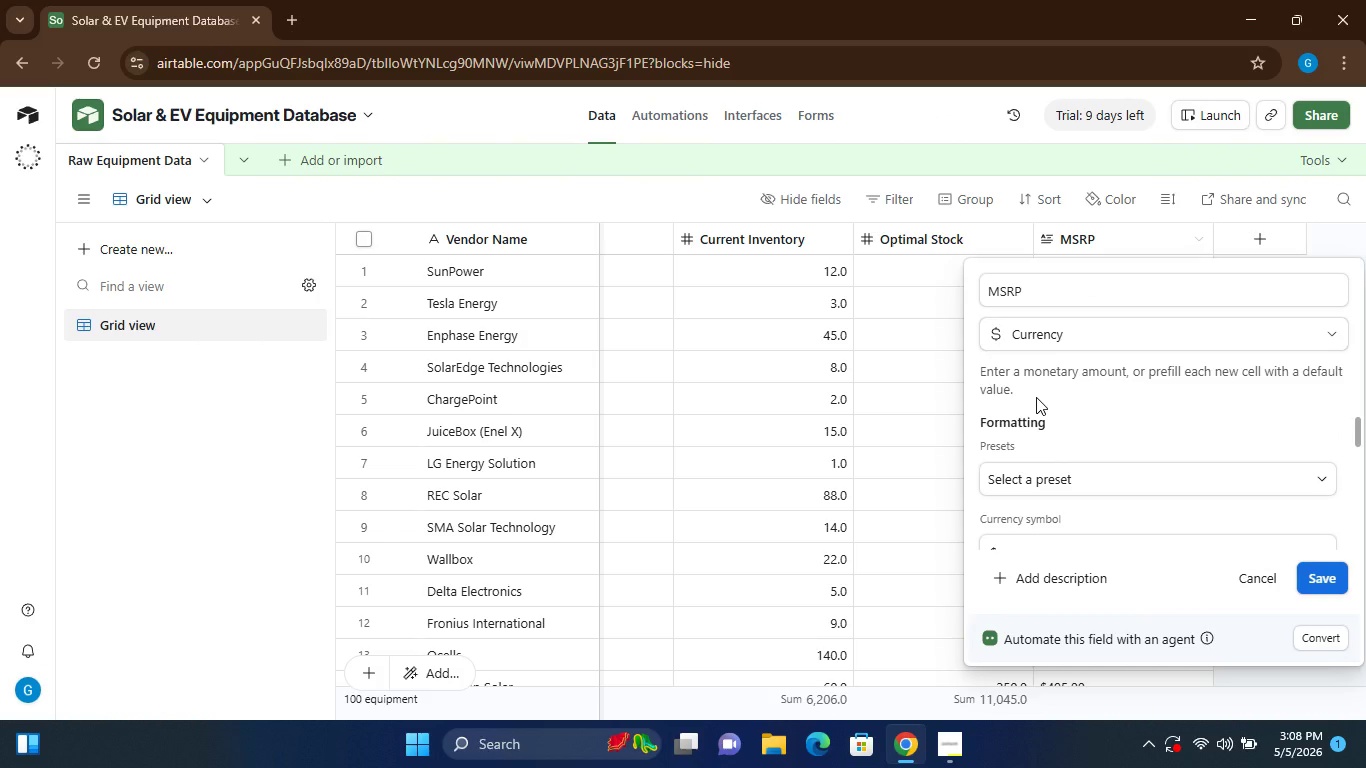 
wait(8.09)
 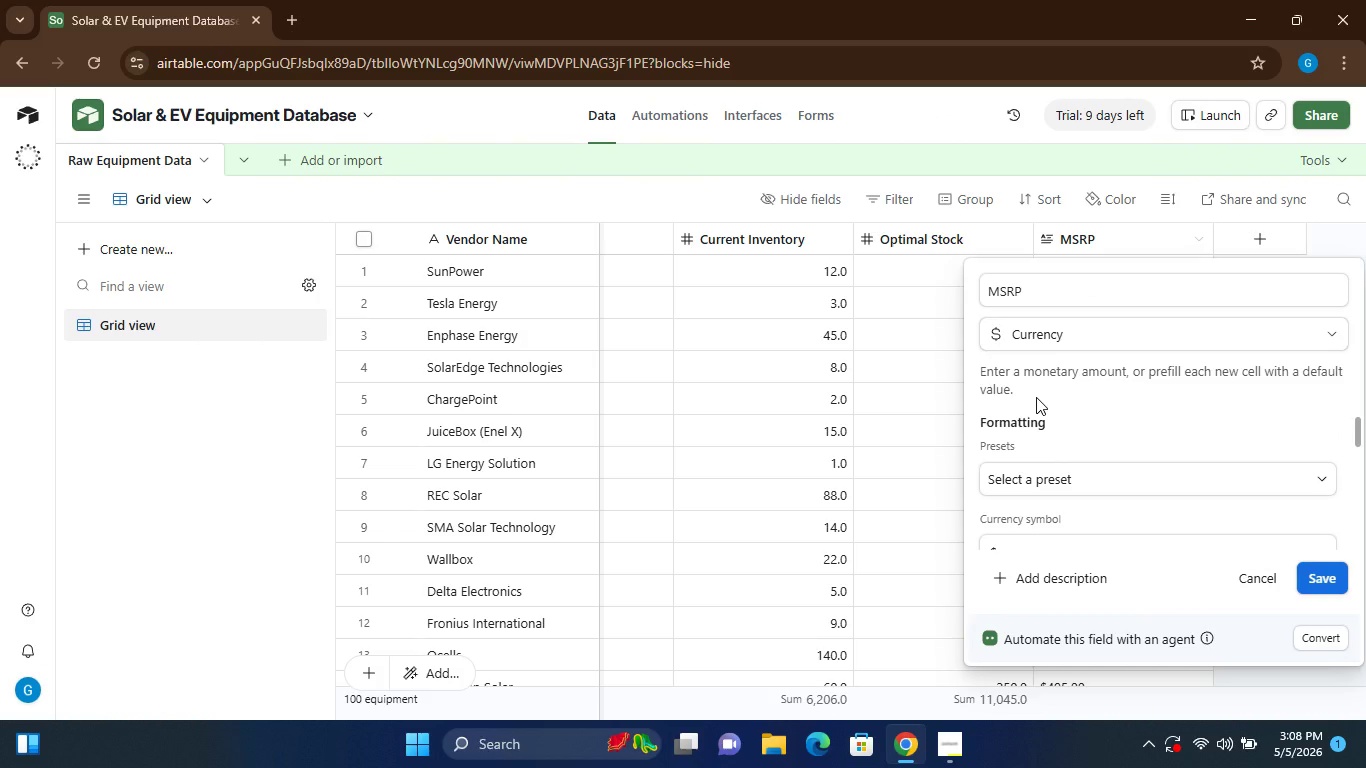 
left_click([1037, 429])
 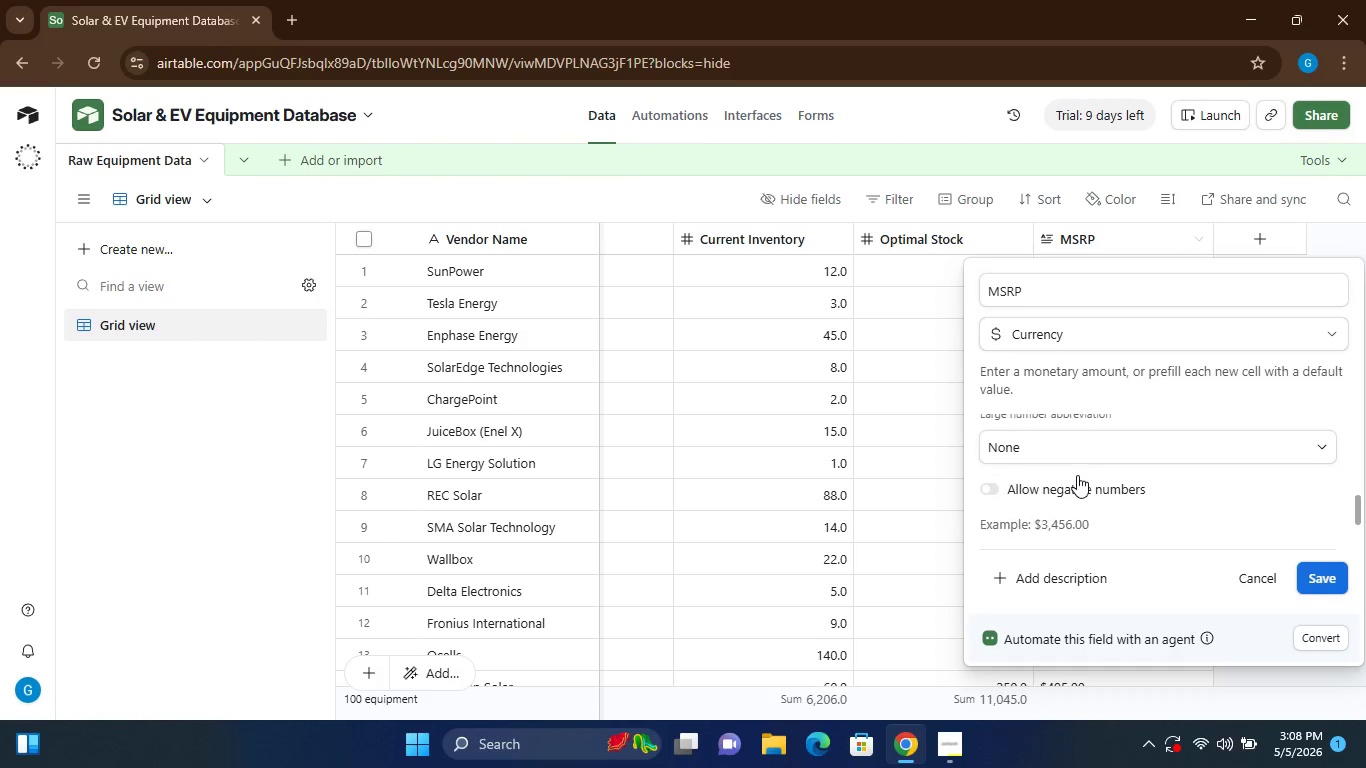 
left_click([1068, 456])
 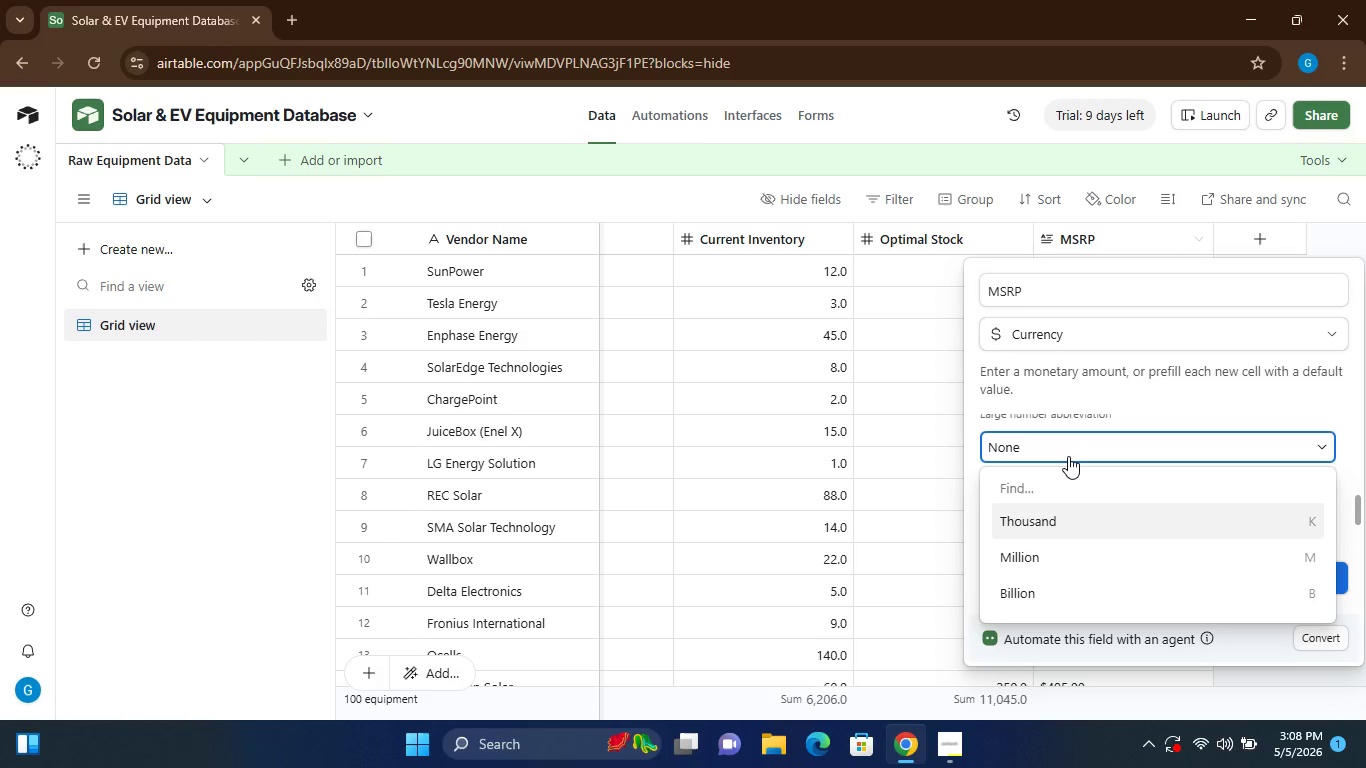 
left_click([1068, 456])
 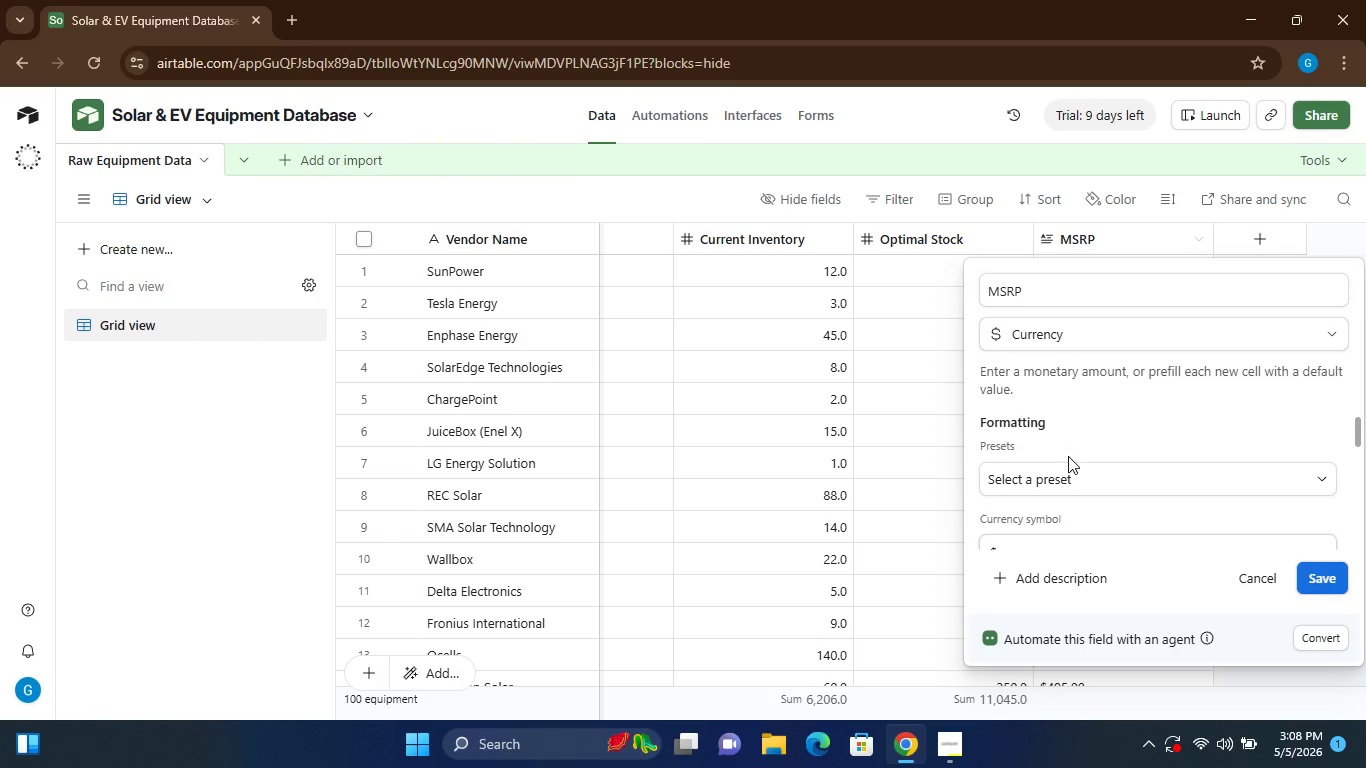 
wait(5.92)
 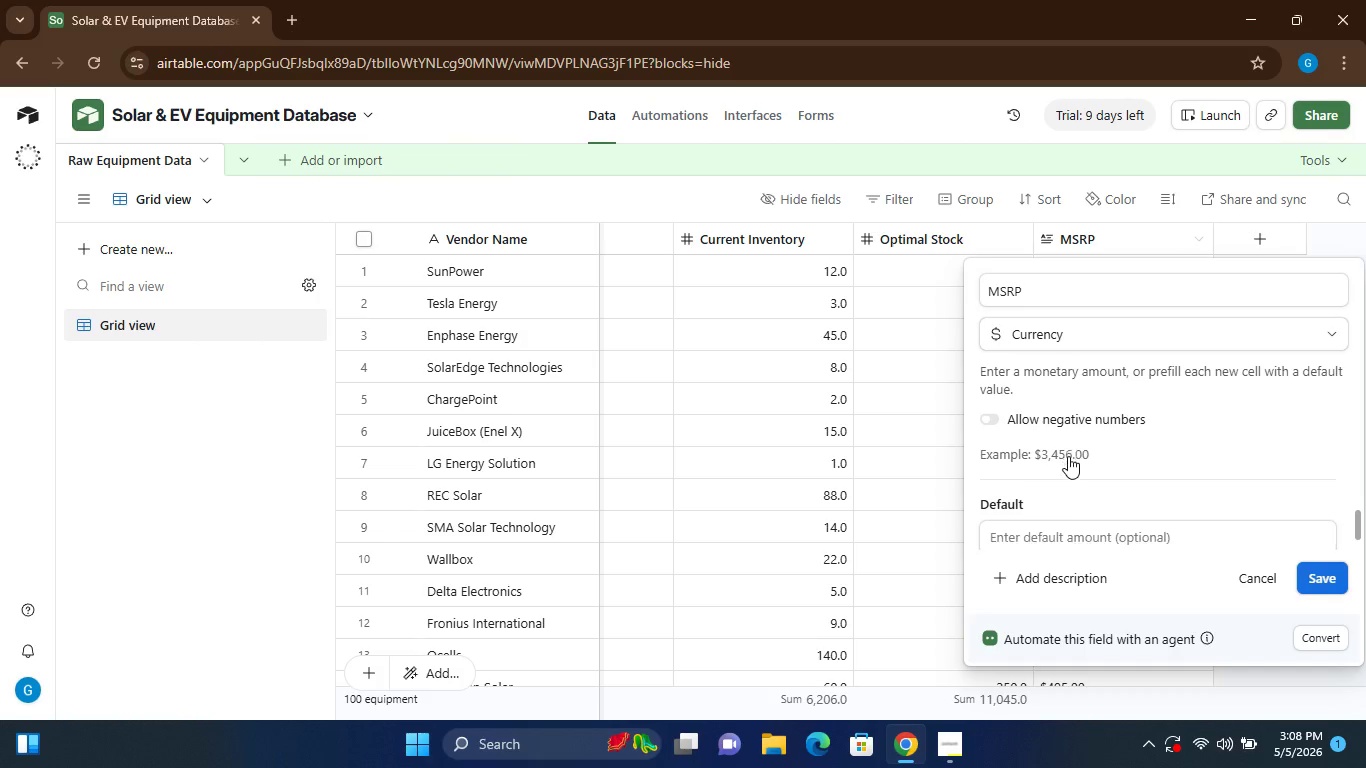 
left_click([1122, 477])
 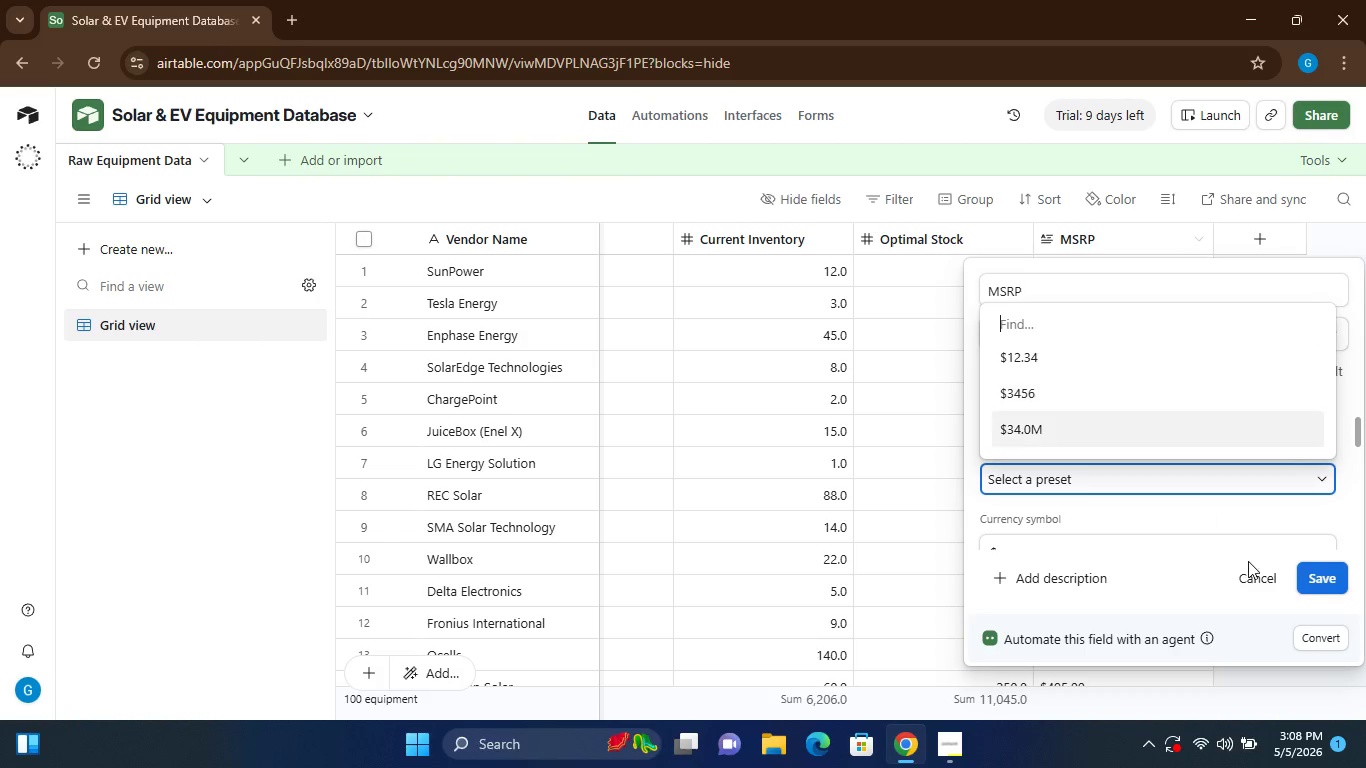 
left_click([1308, 572])
 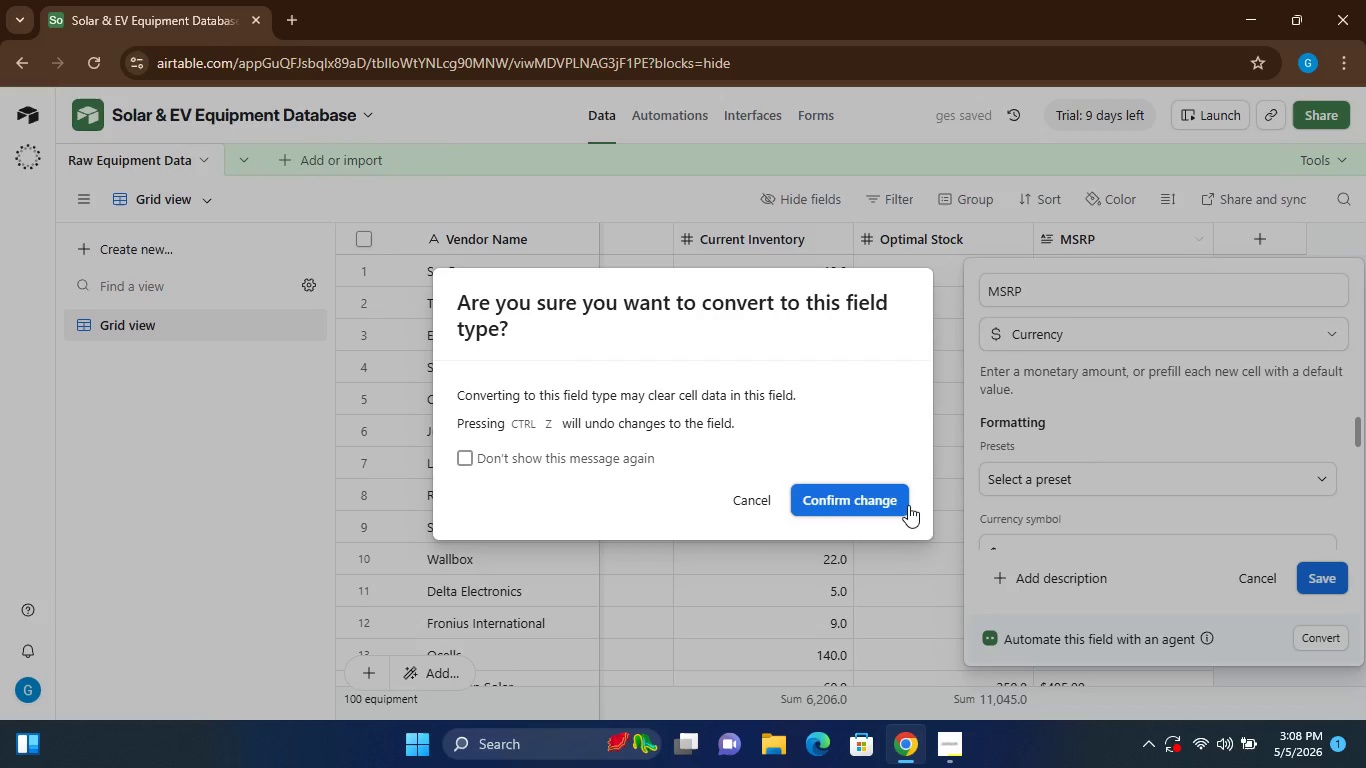 
left_click([870, 501])
 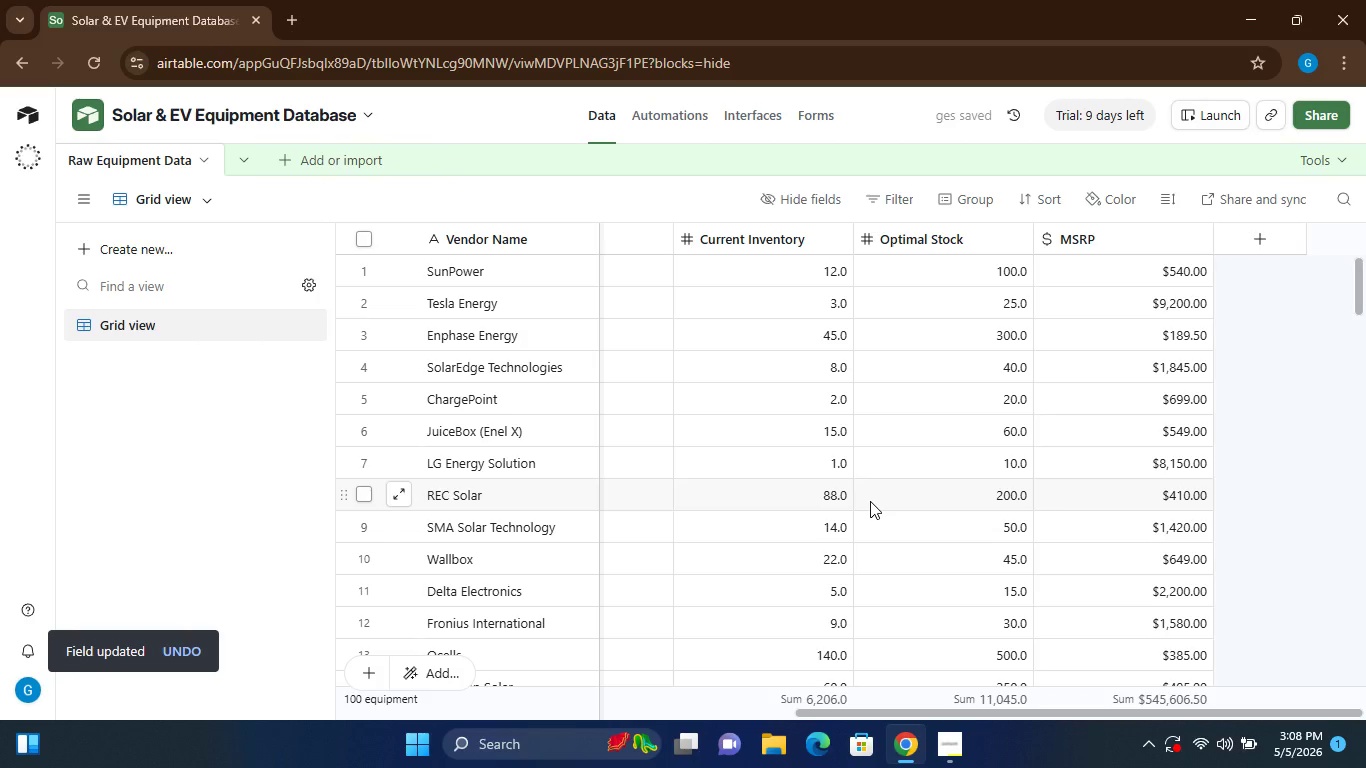 
wait(8.58)
 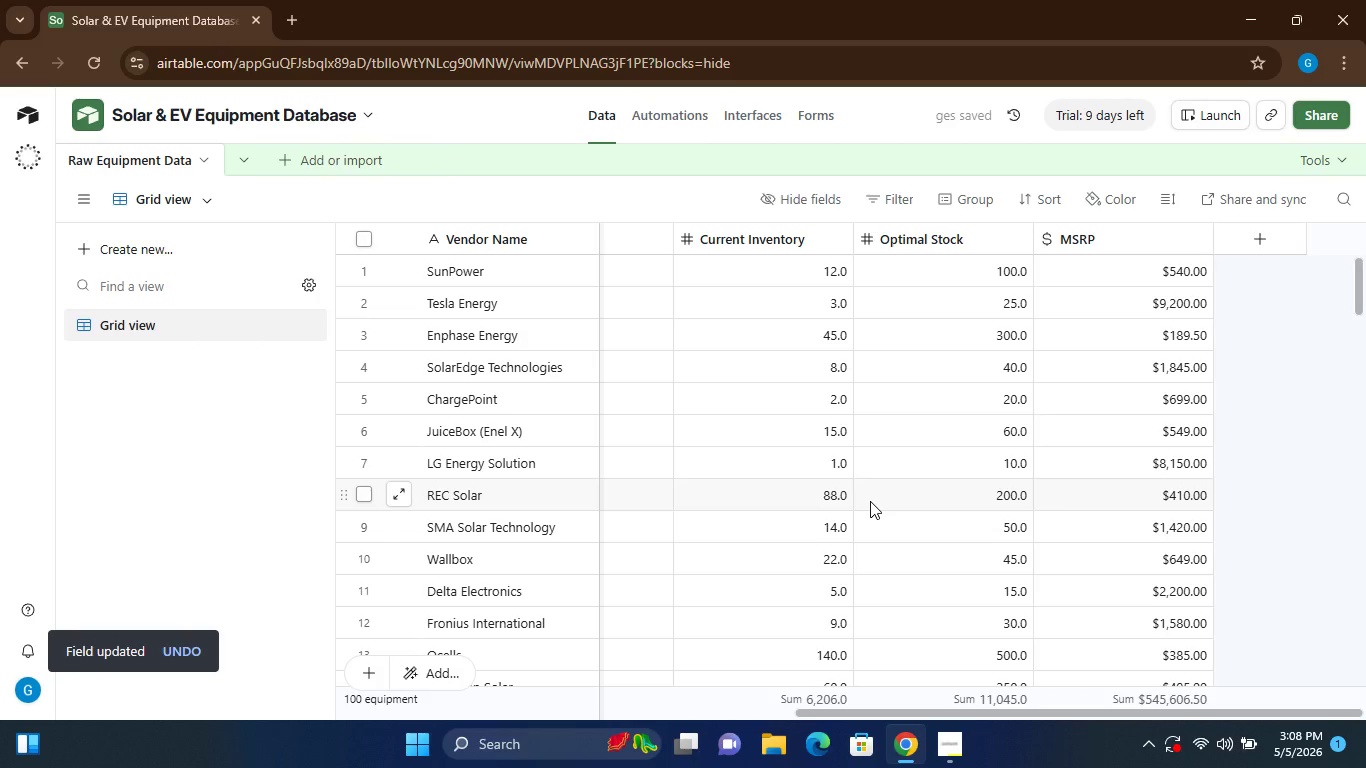 
left_click([294, 161])
 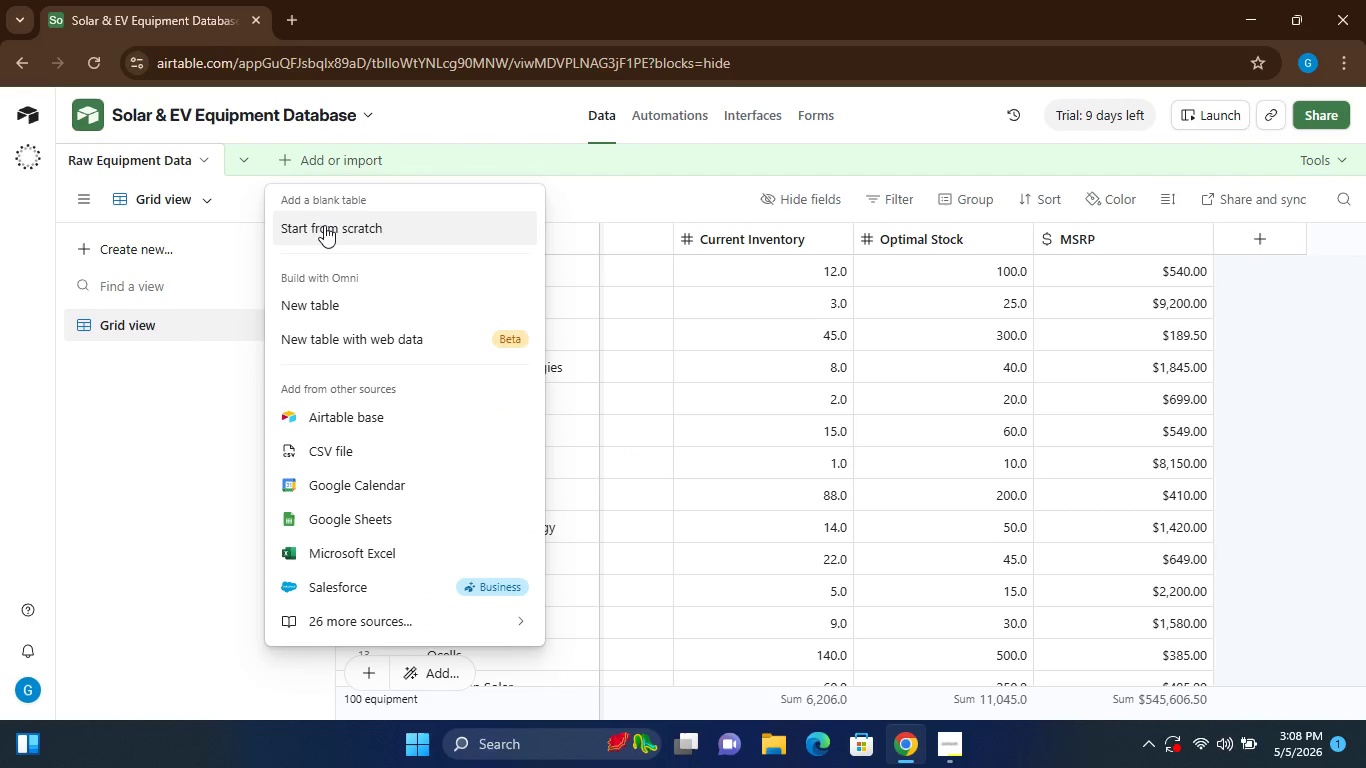 
left_click([324, 219])
 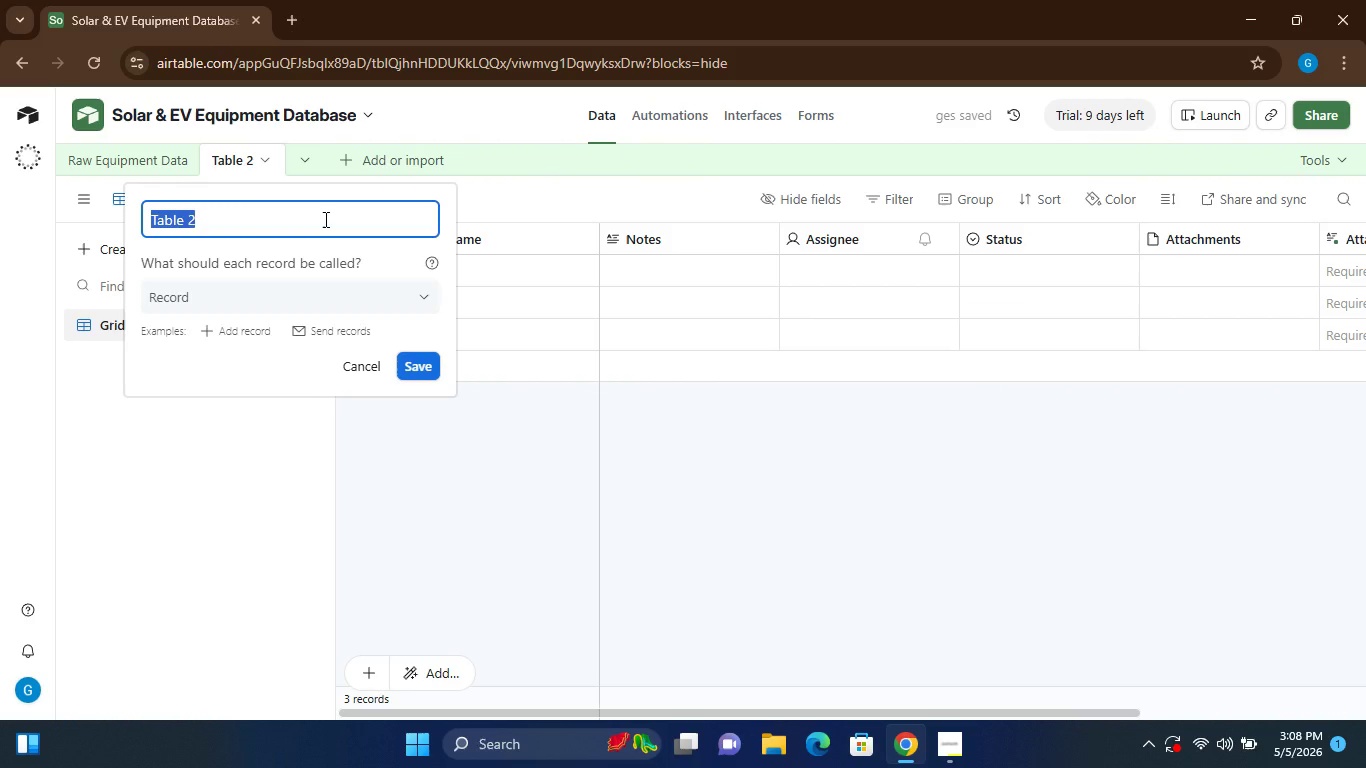 
wait(7.98)
 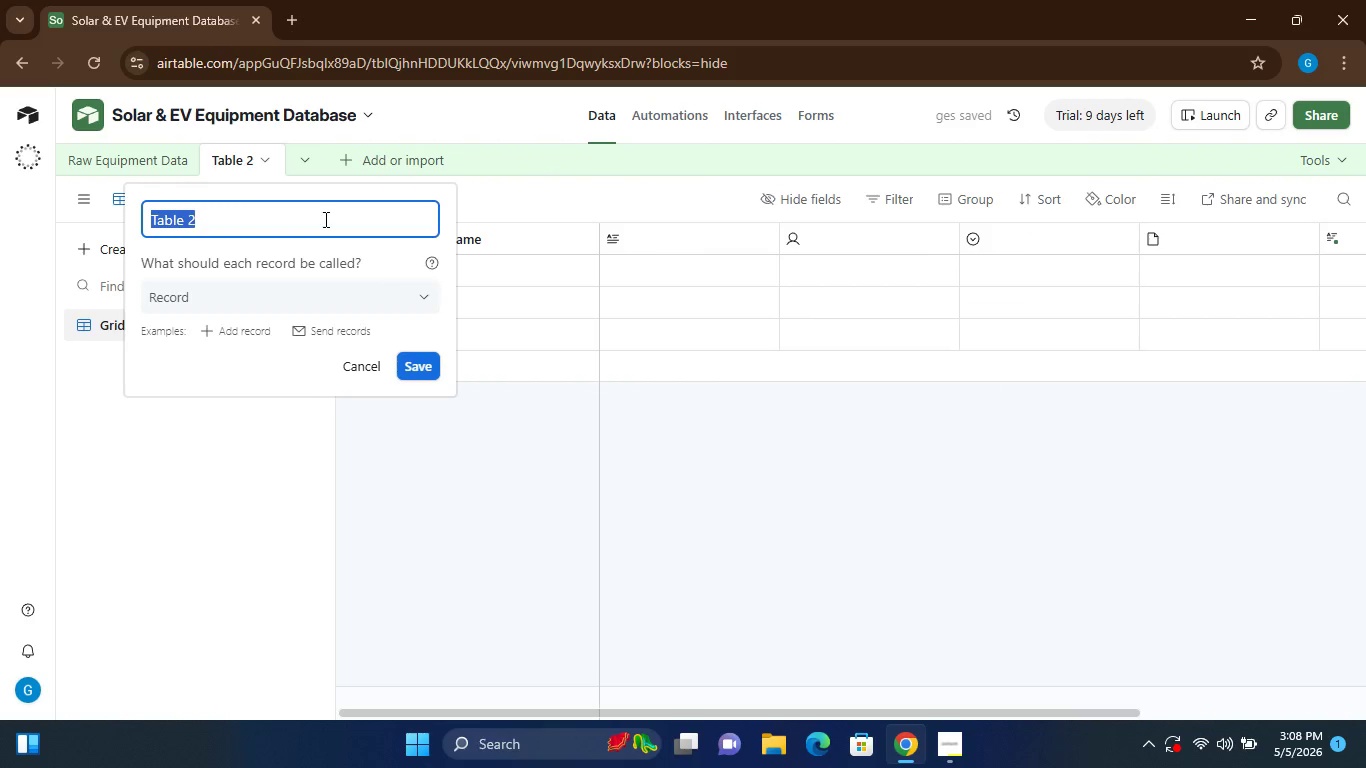 
type(Vendors)
 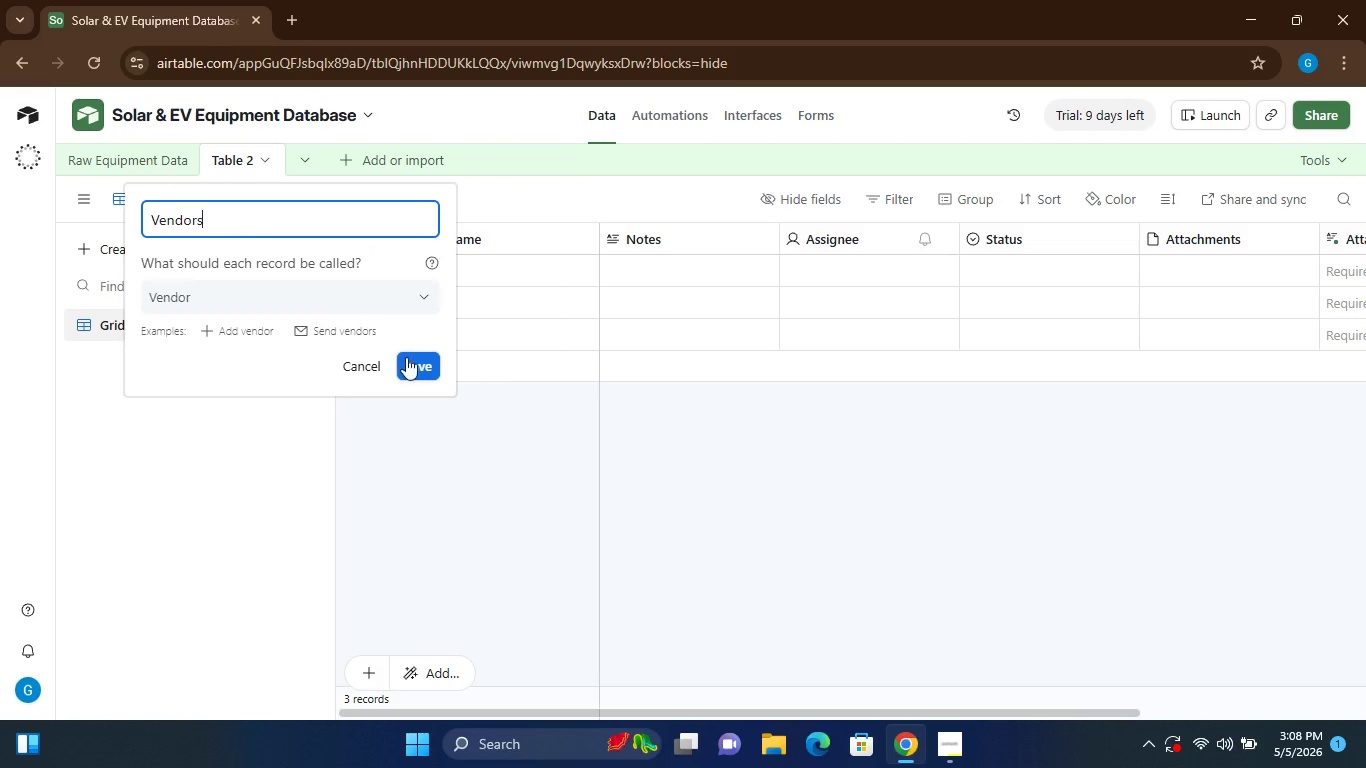 
wait(8.08)
 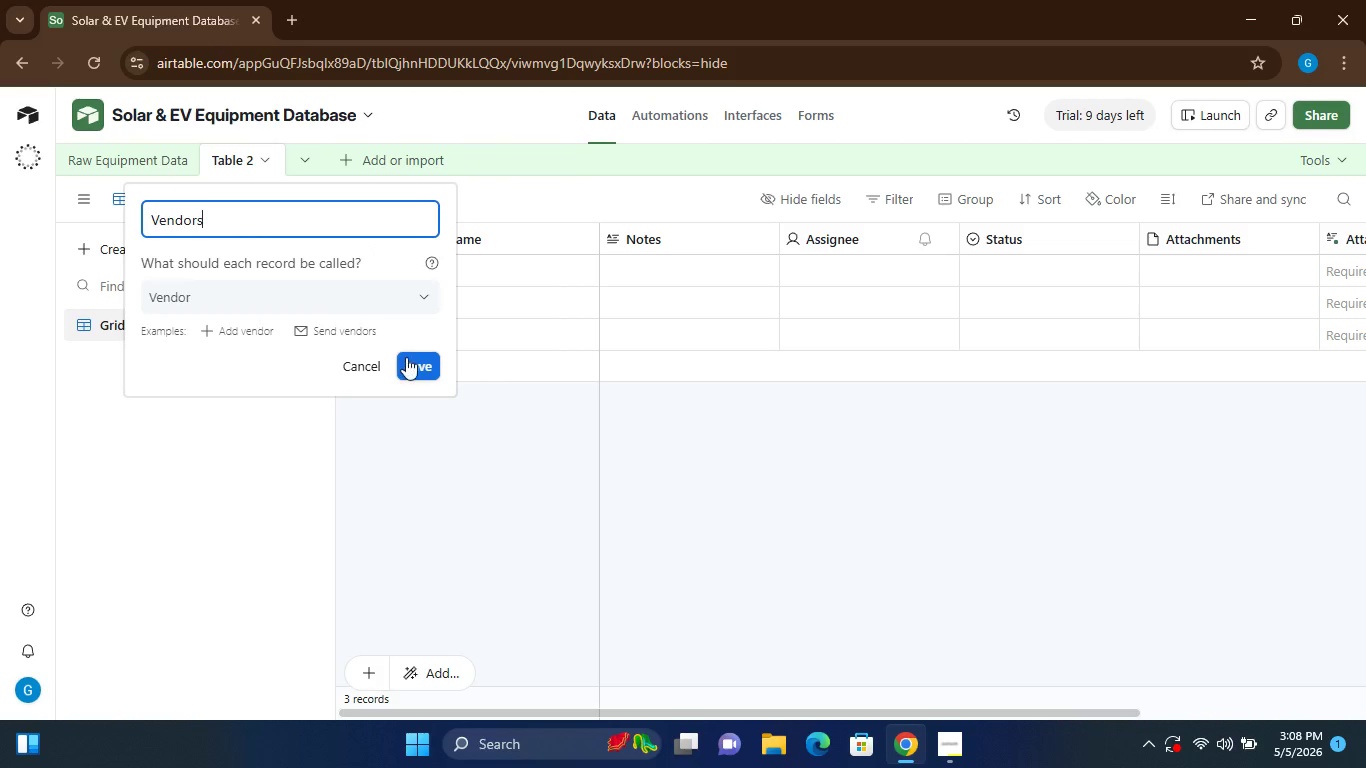 
left_click([360, 364])
 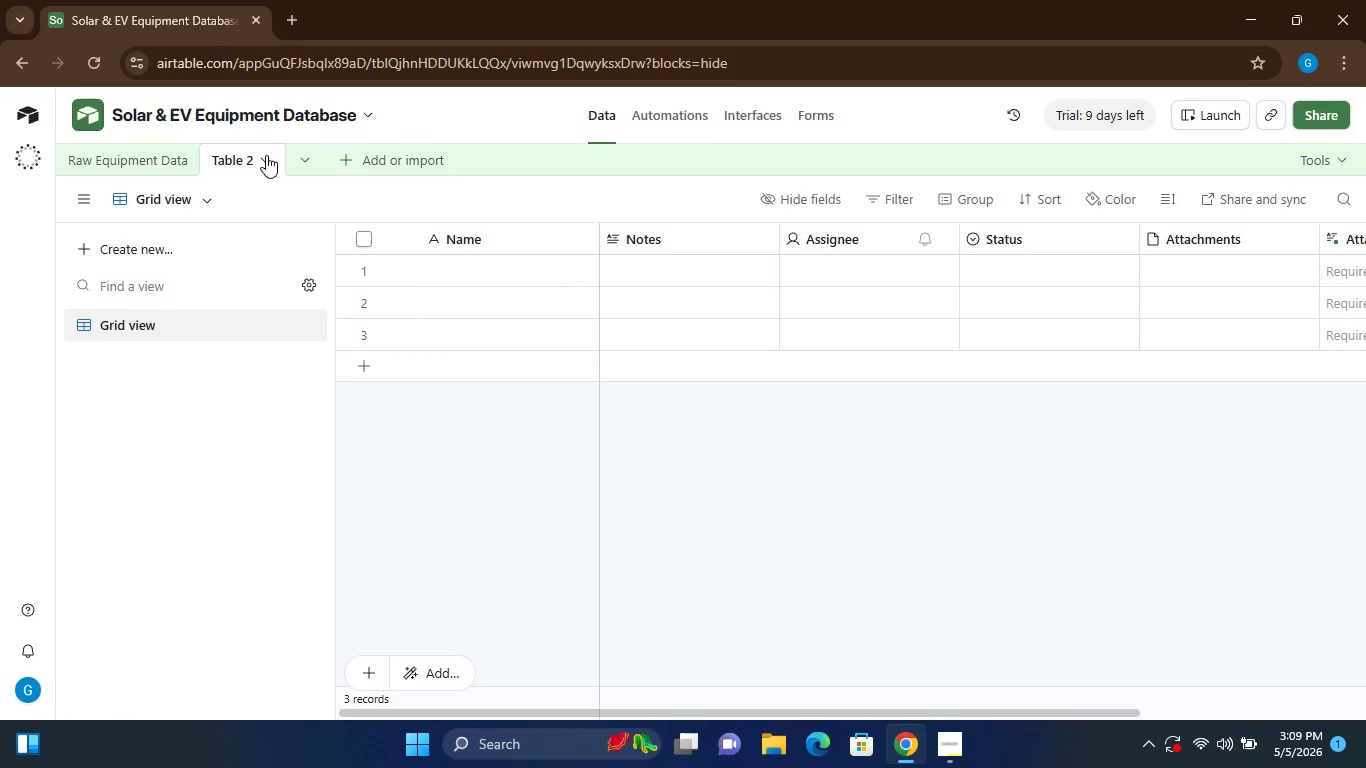 
left_click([266, 154])
 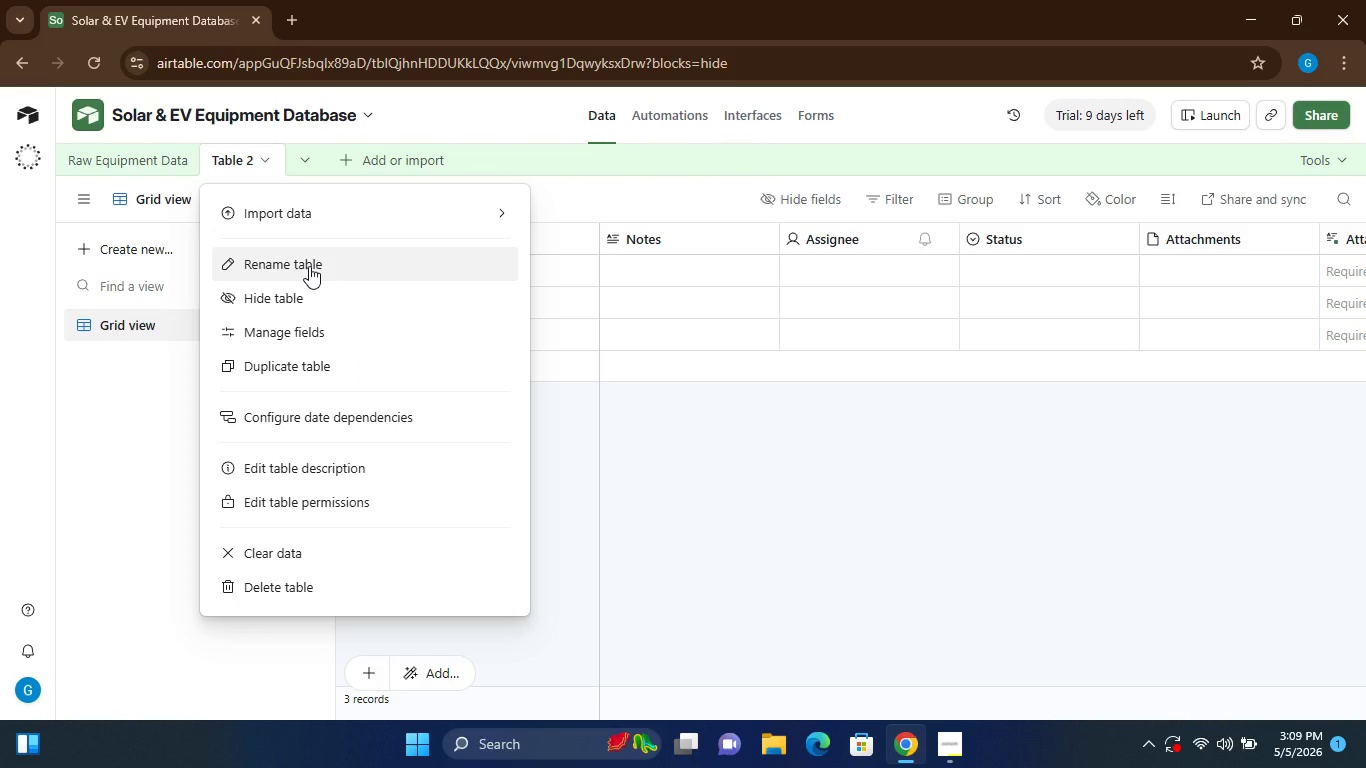 
left_click([309, 266])
 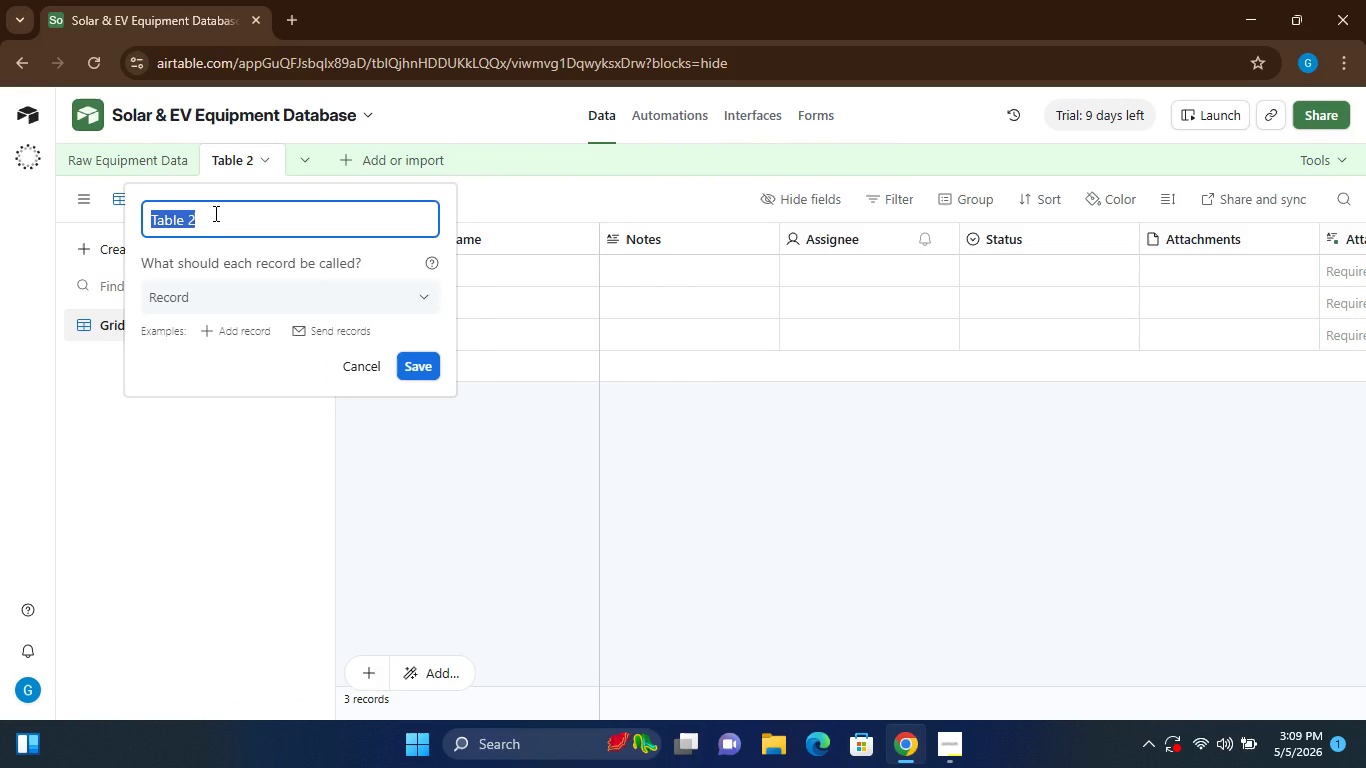 
type(Vendors)
 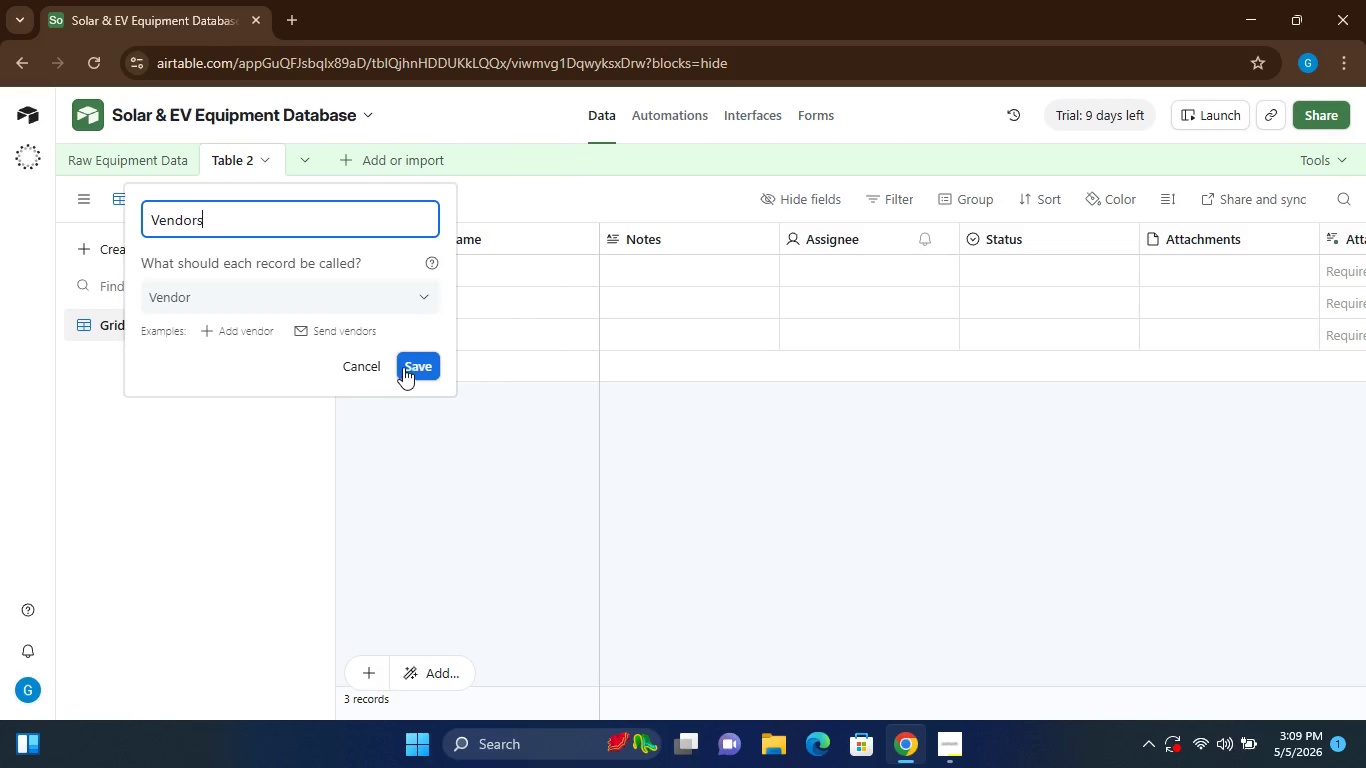 
left_click([403, 365])
 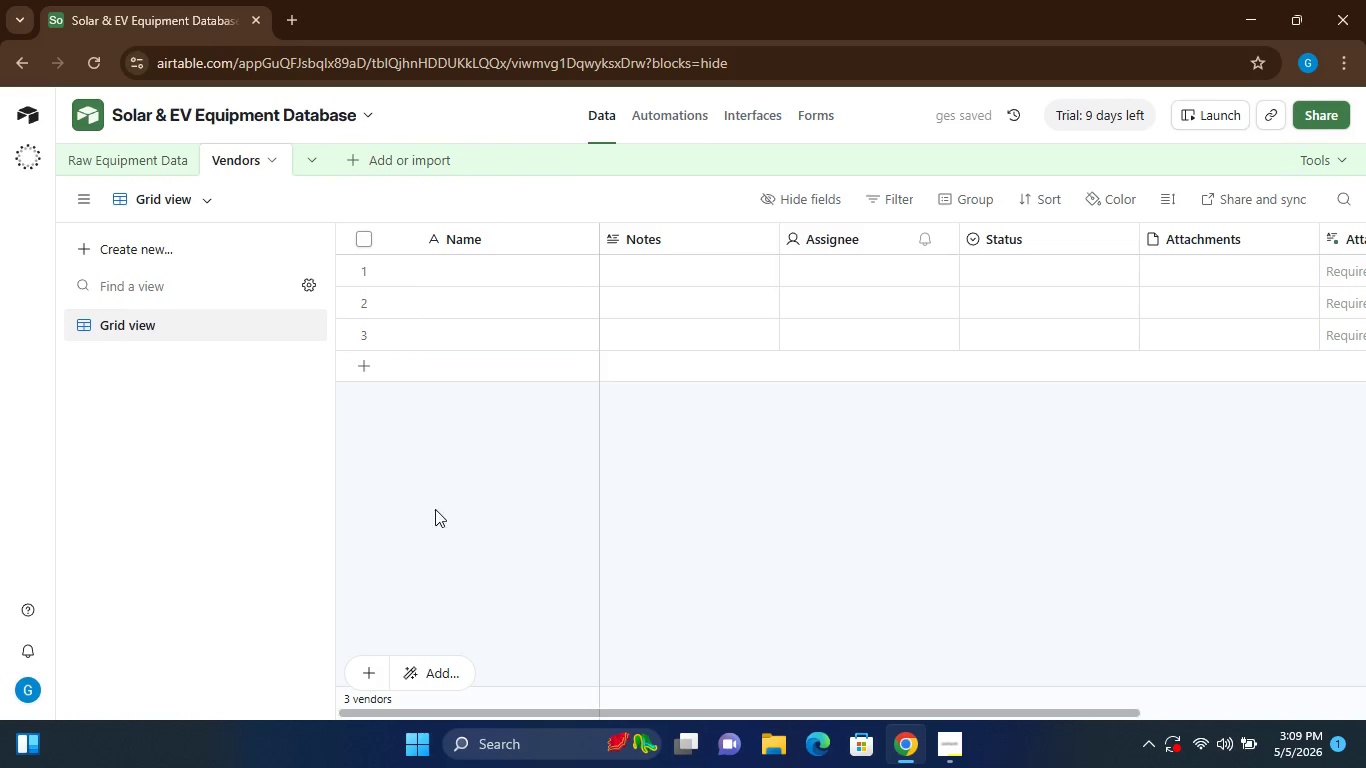 
wait(9.83)
 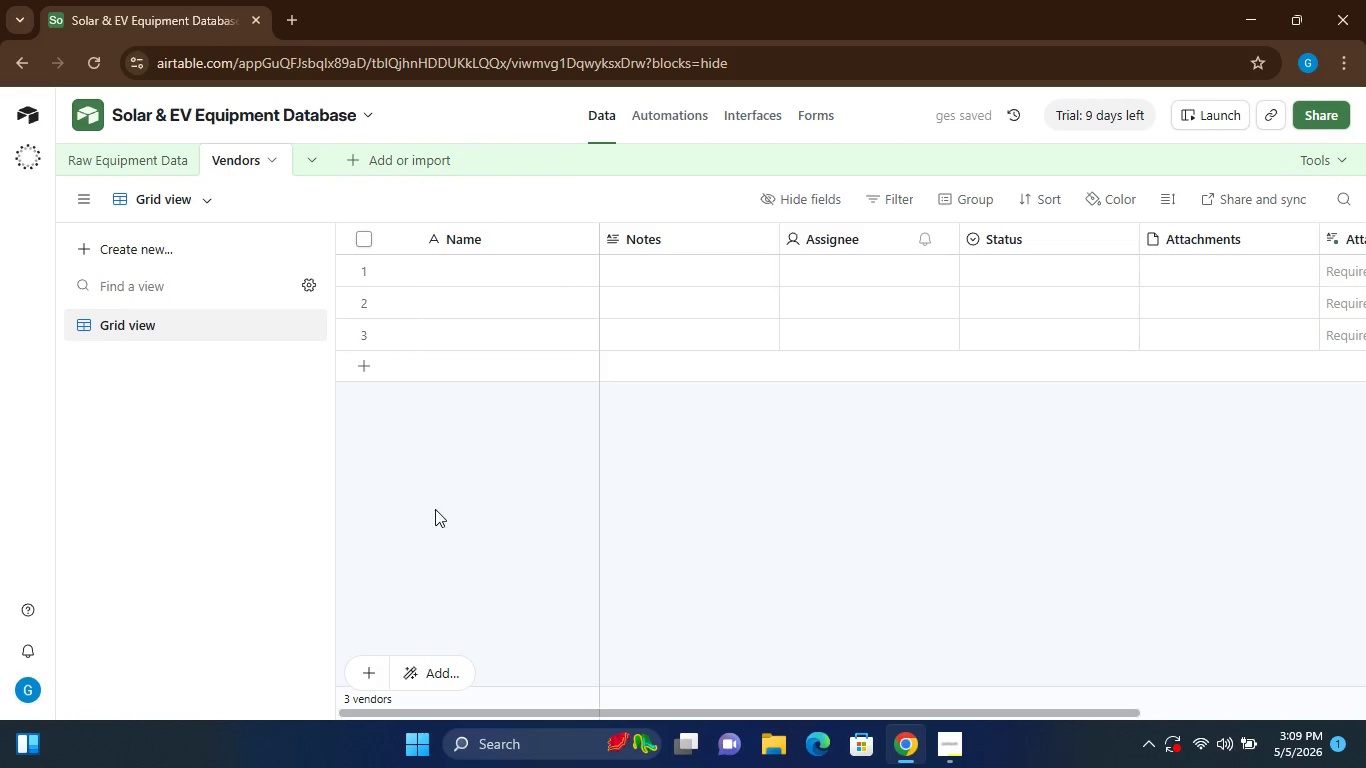 
left_click([581, 242])
 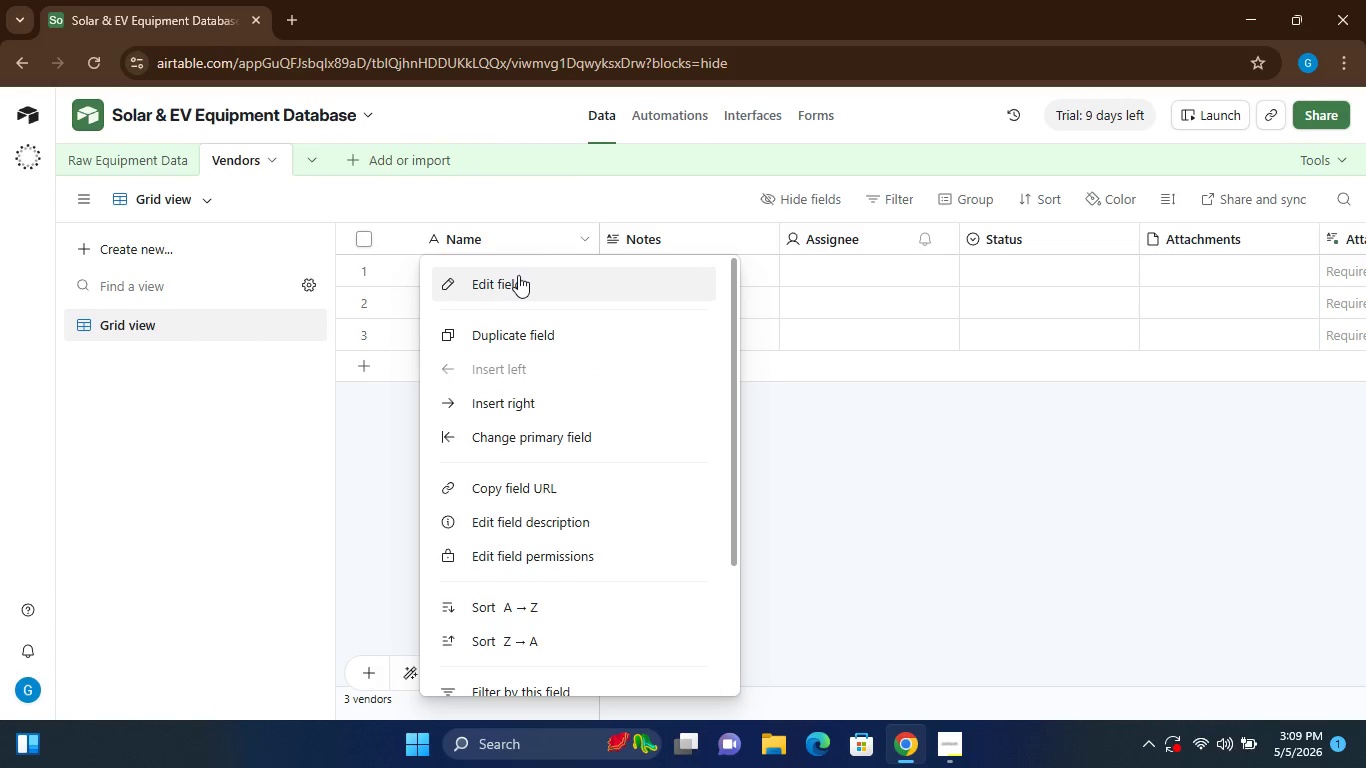 
left_click([518, 275])
 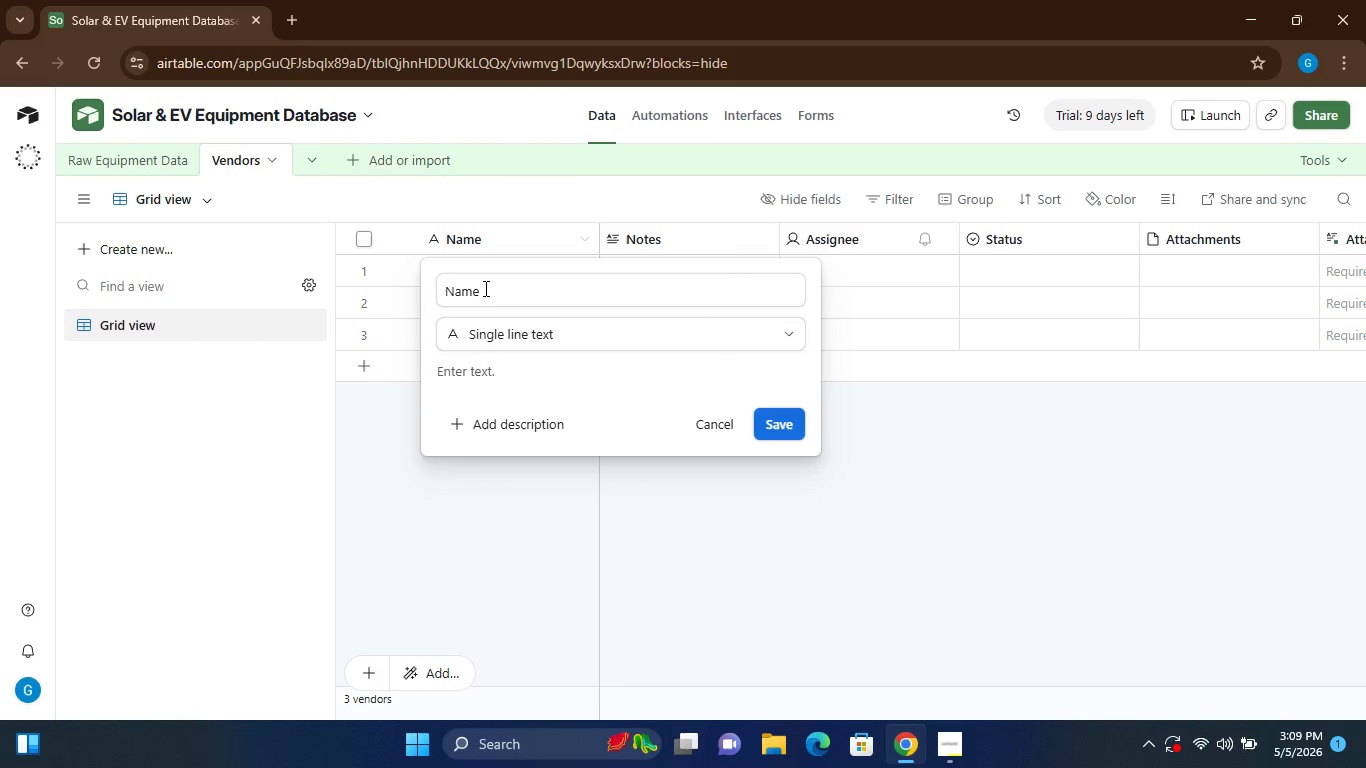 
left_click([483, 291])
 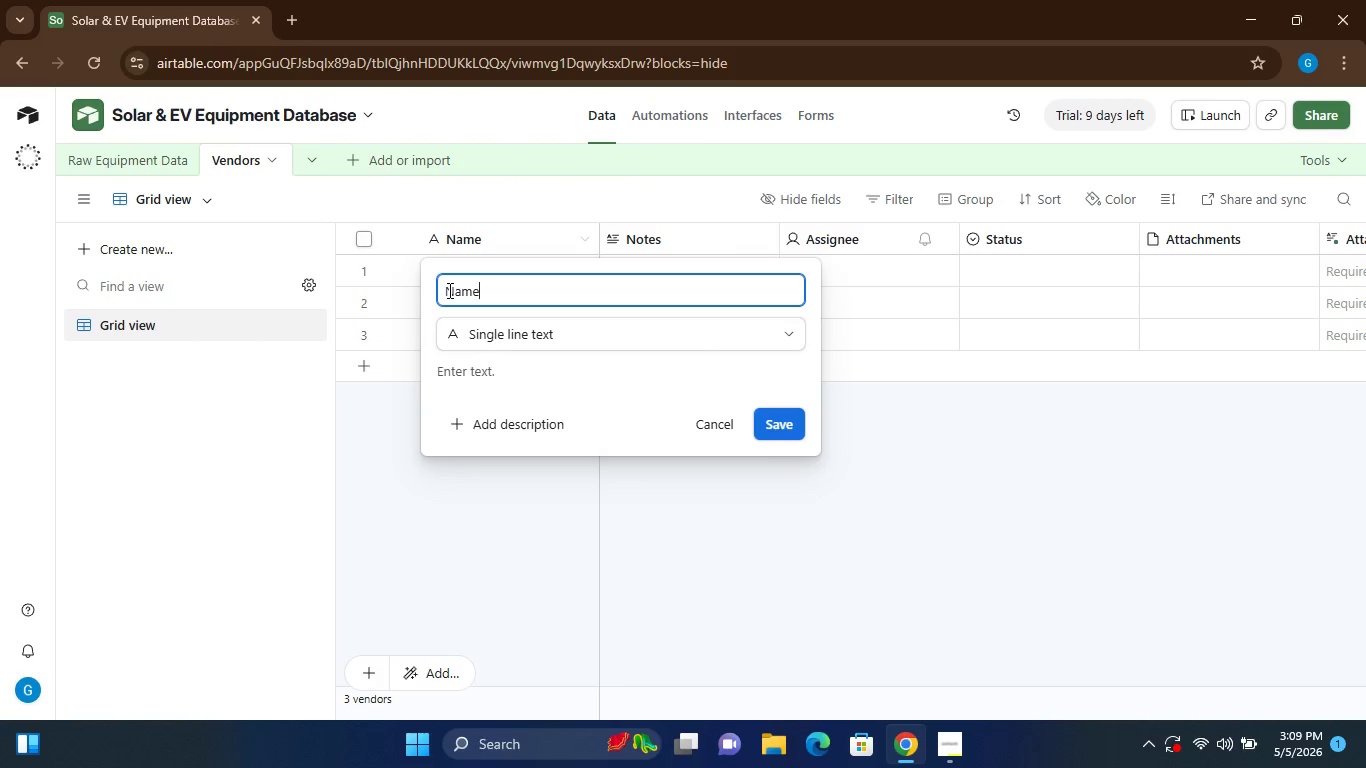 
left_click([448, 290])
 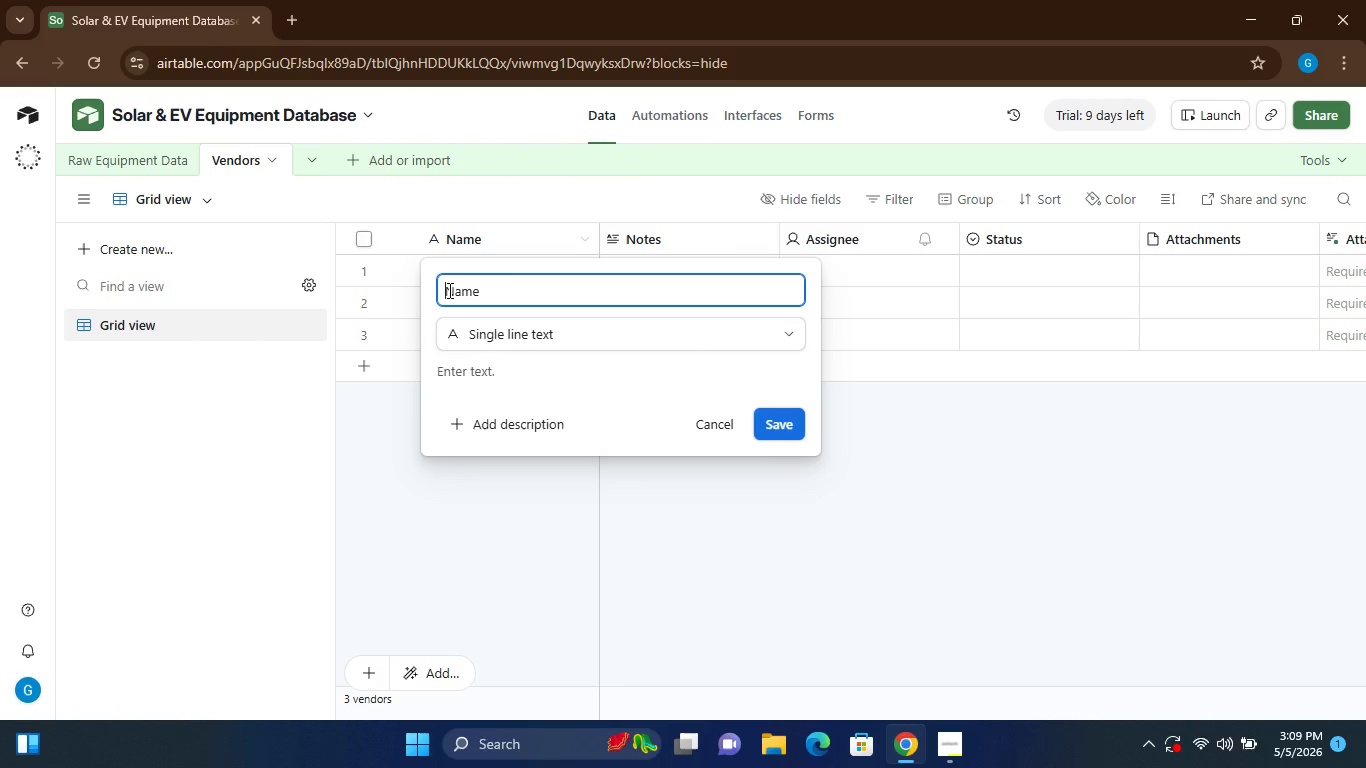 
key(Space)
 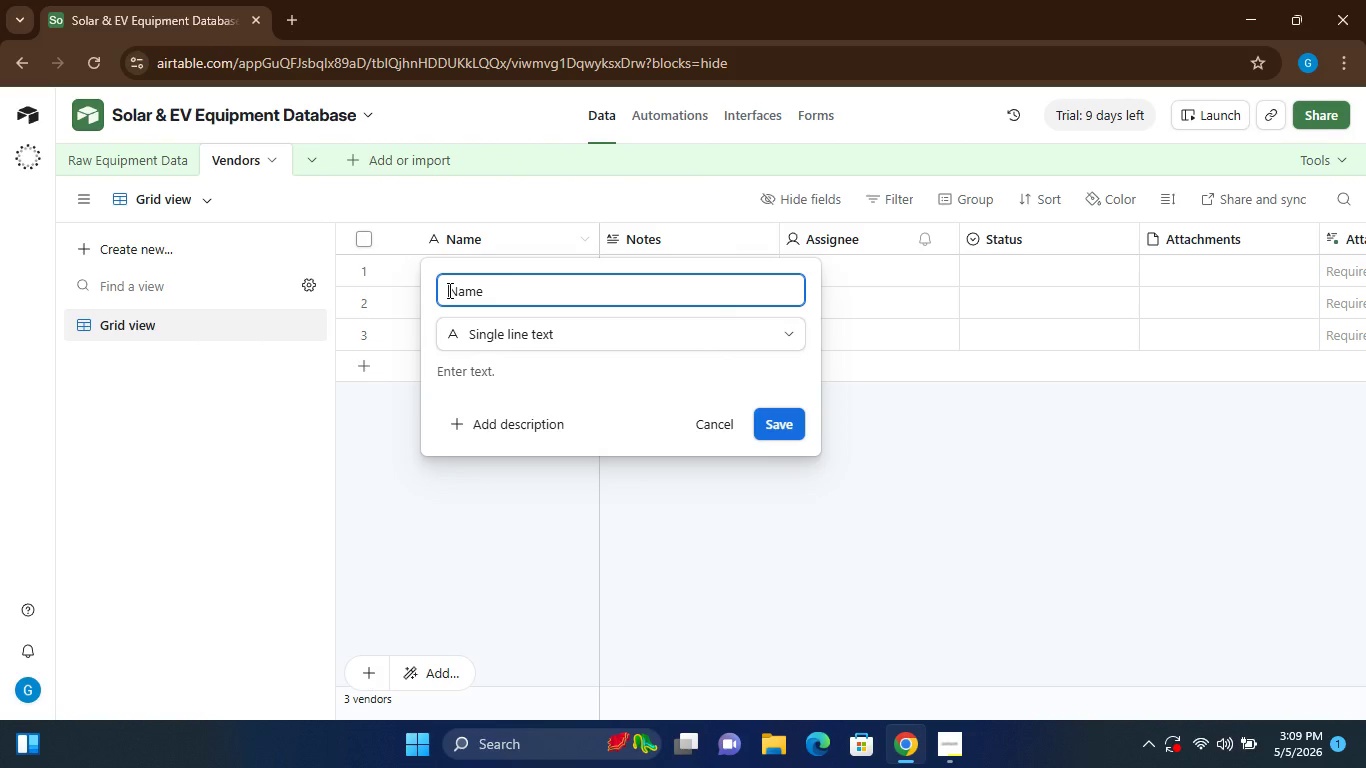 
key(ArrowLeft)
 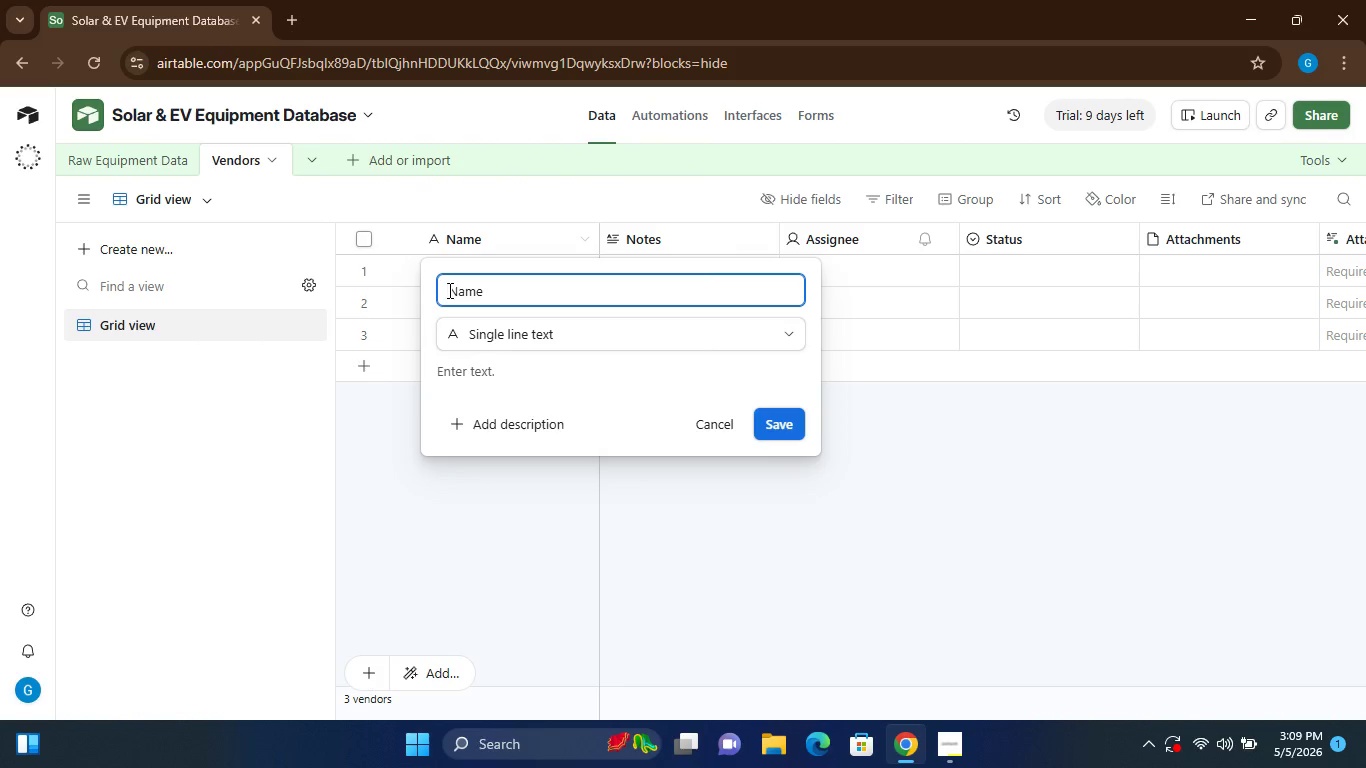 
type(N)
key(Backspace)
type(Vendor)
 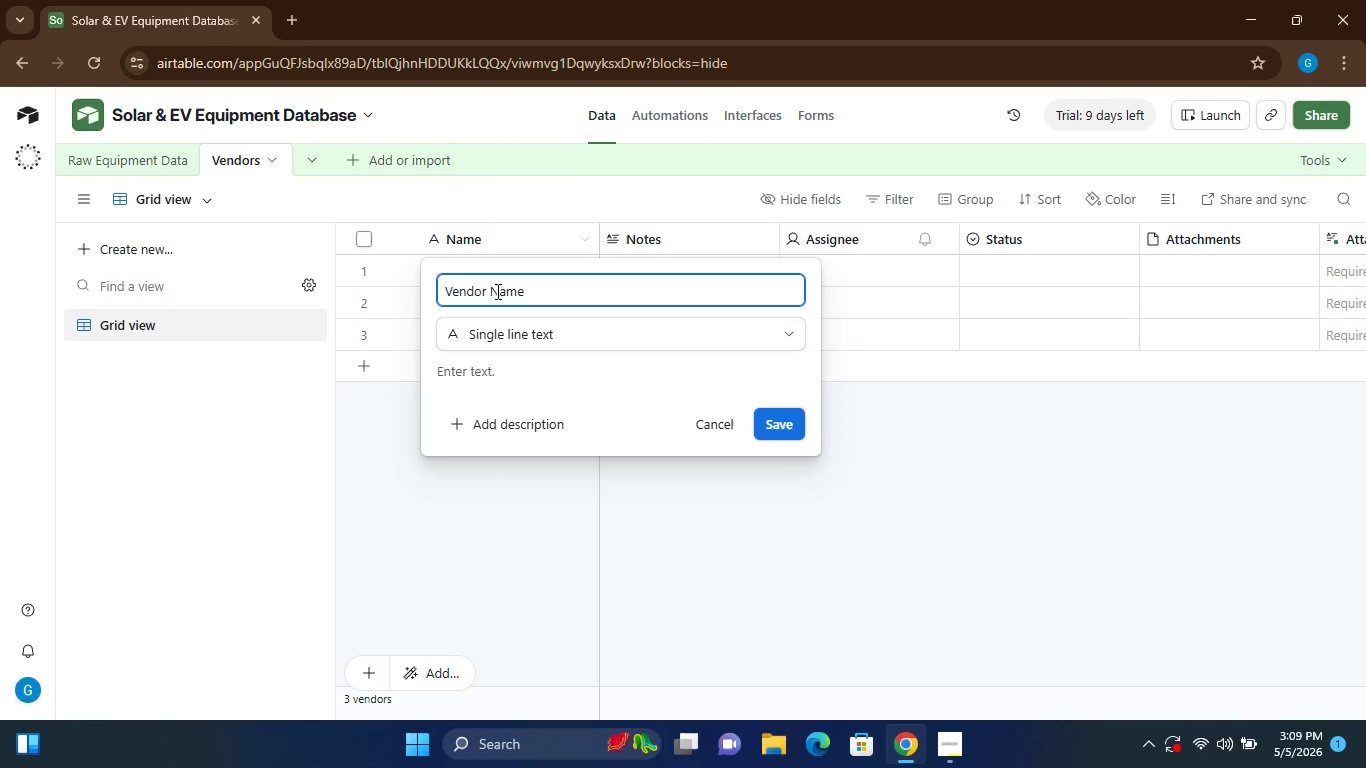 
wait(7.95)
 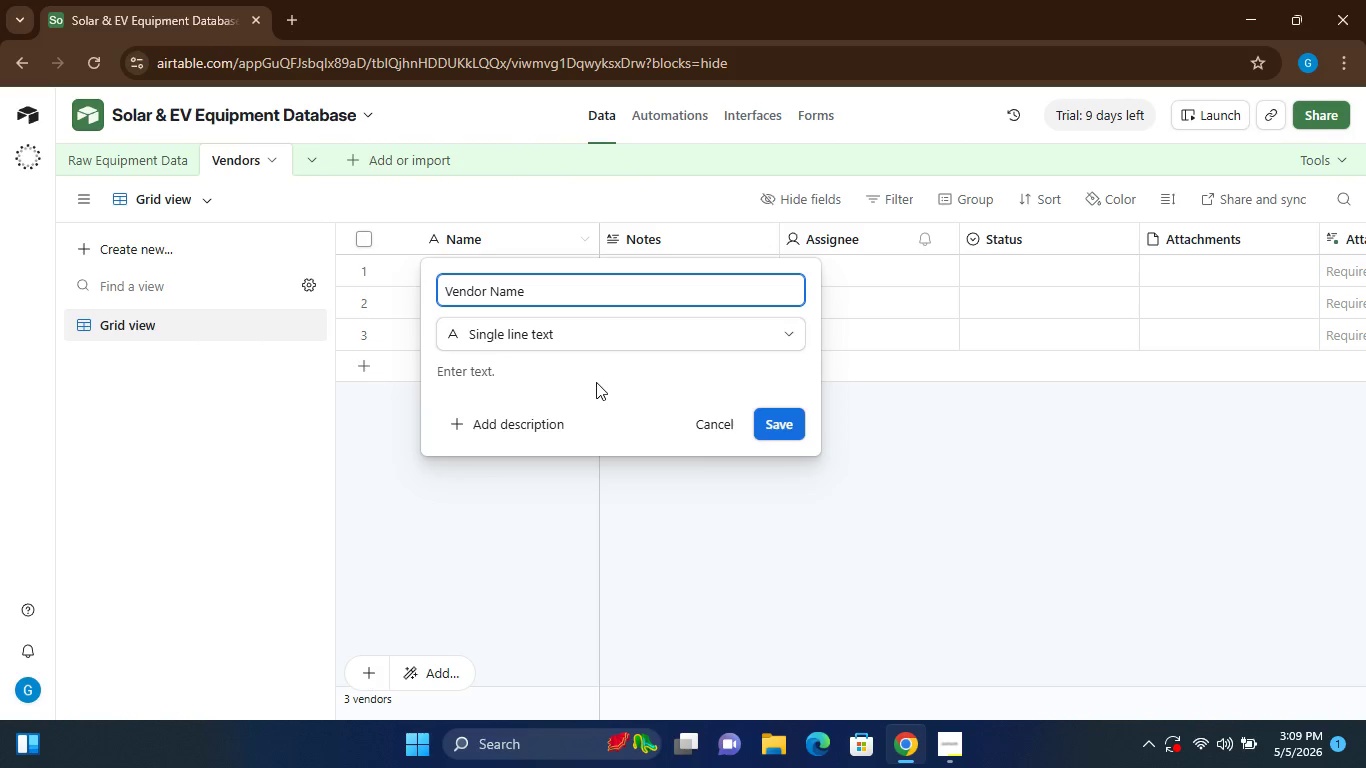 
left_click([775, 424])
 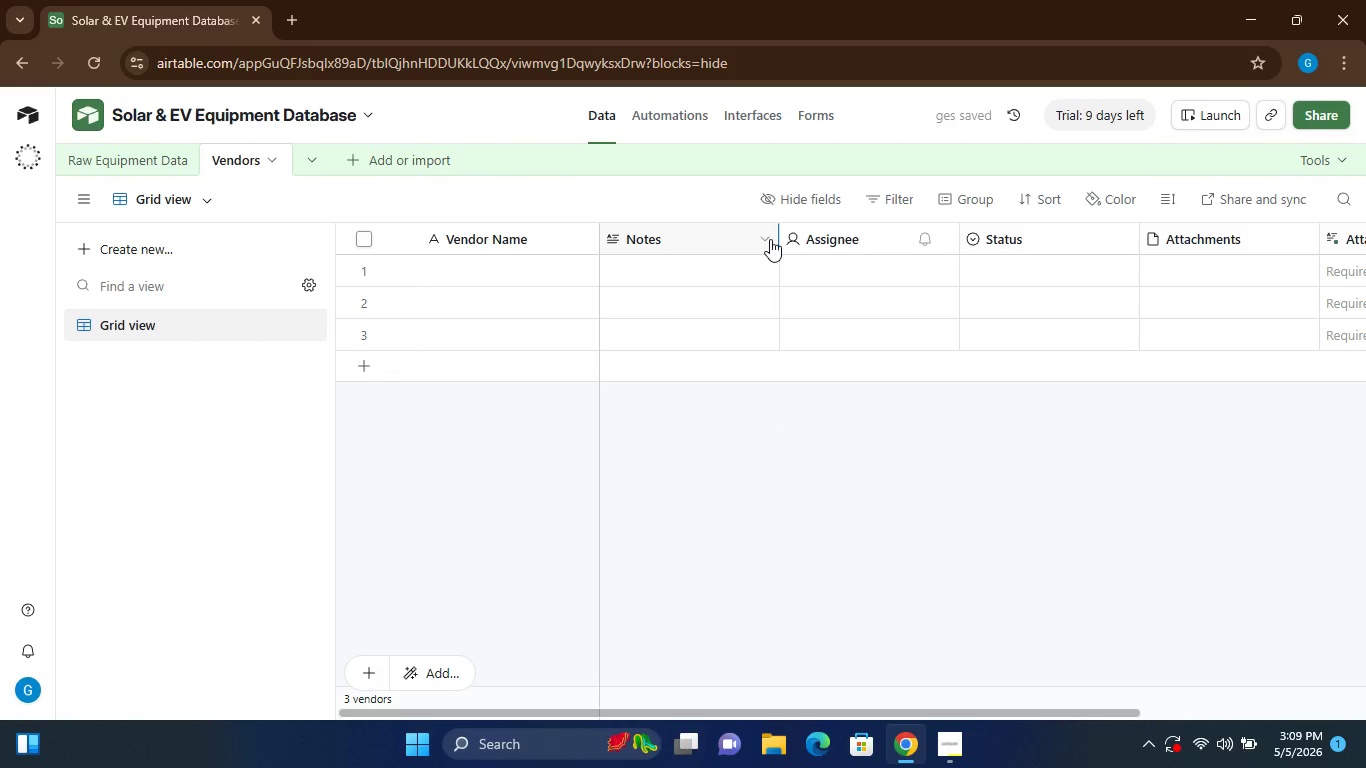 
left_click([766, 239])
 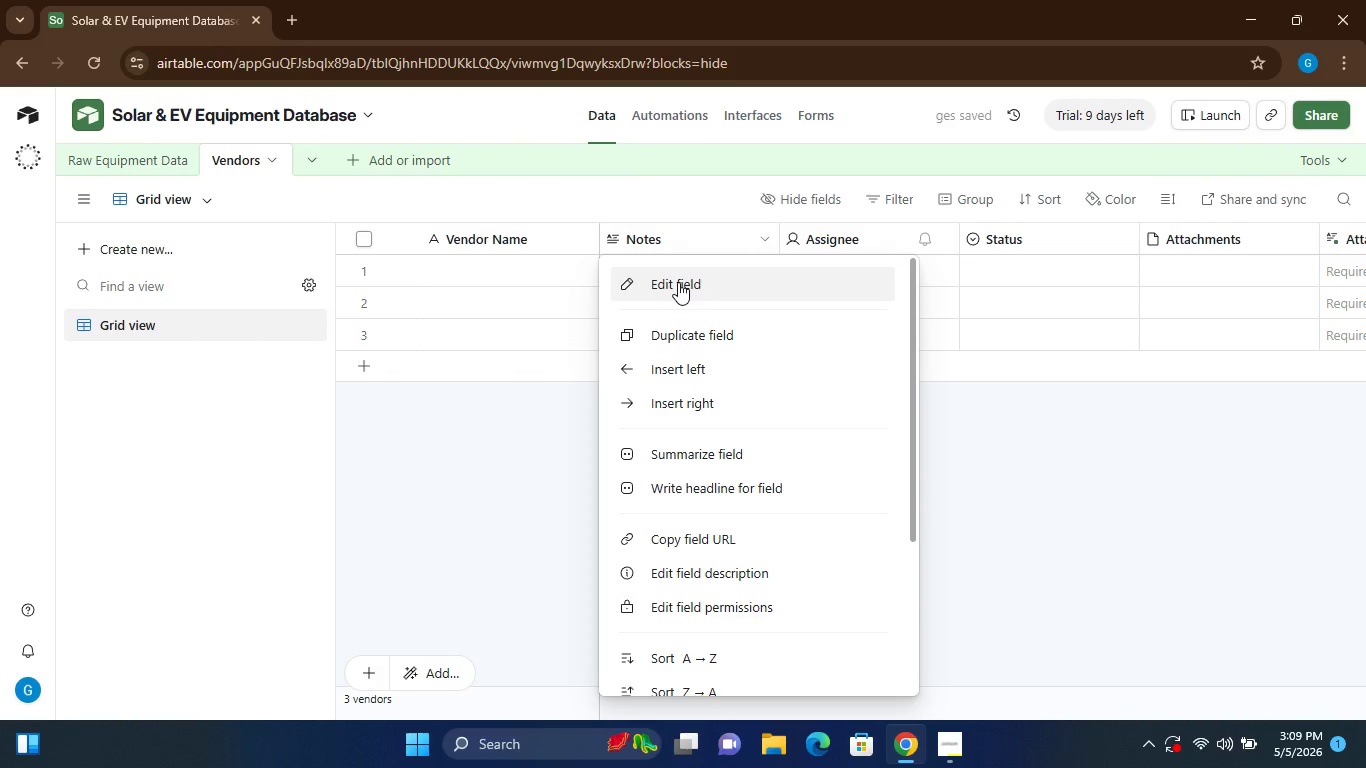 
left_click([678, 282])
 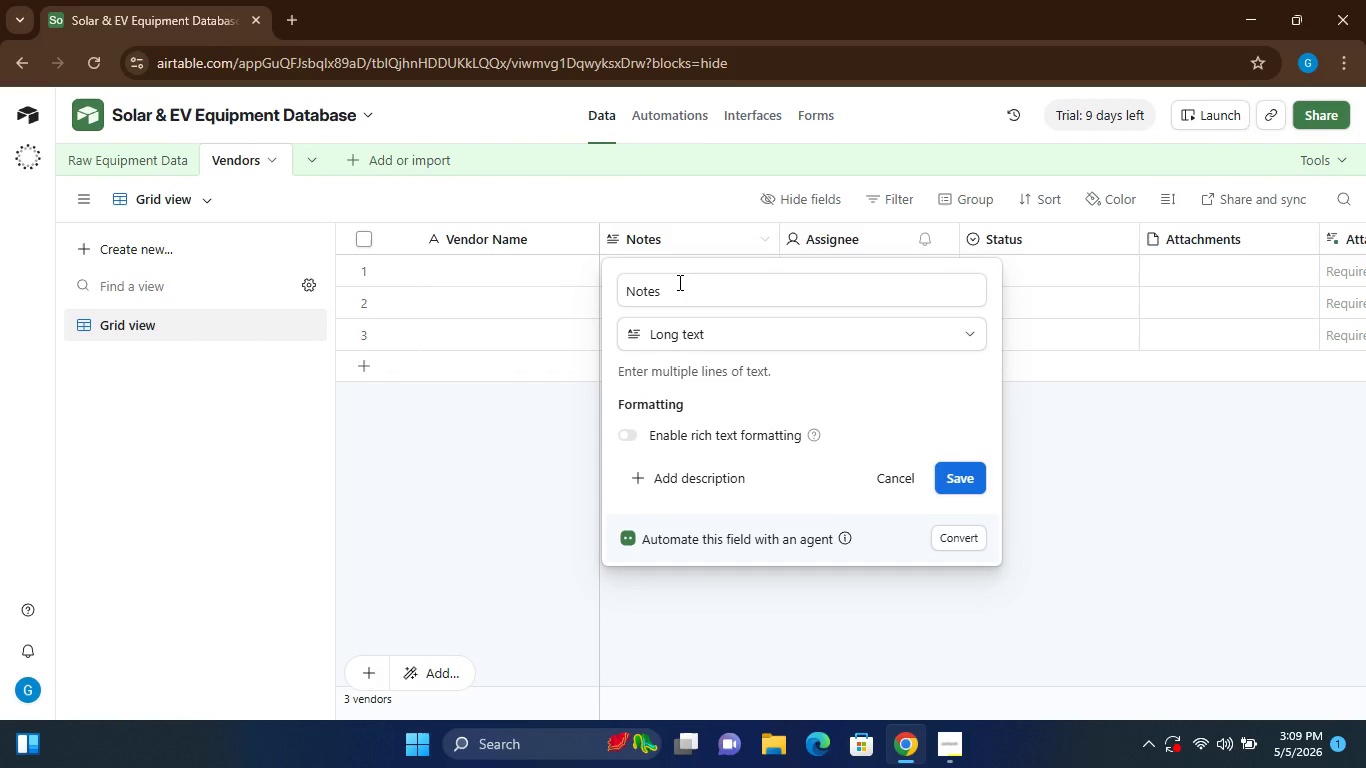 
left_click([678, 282])
 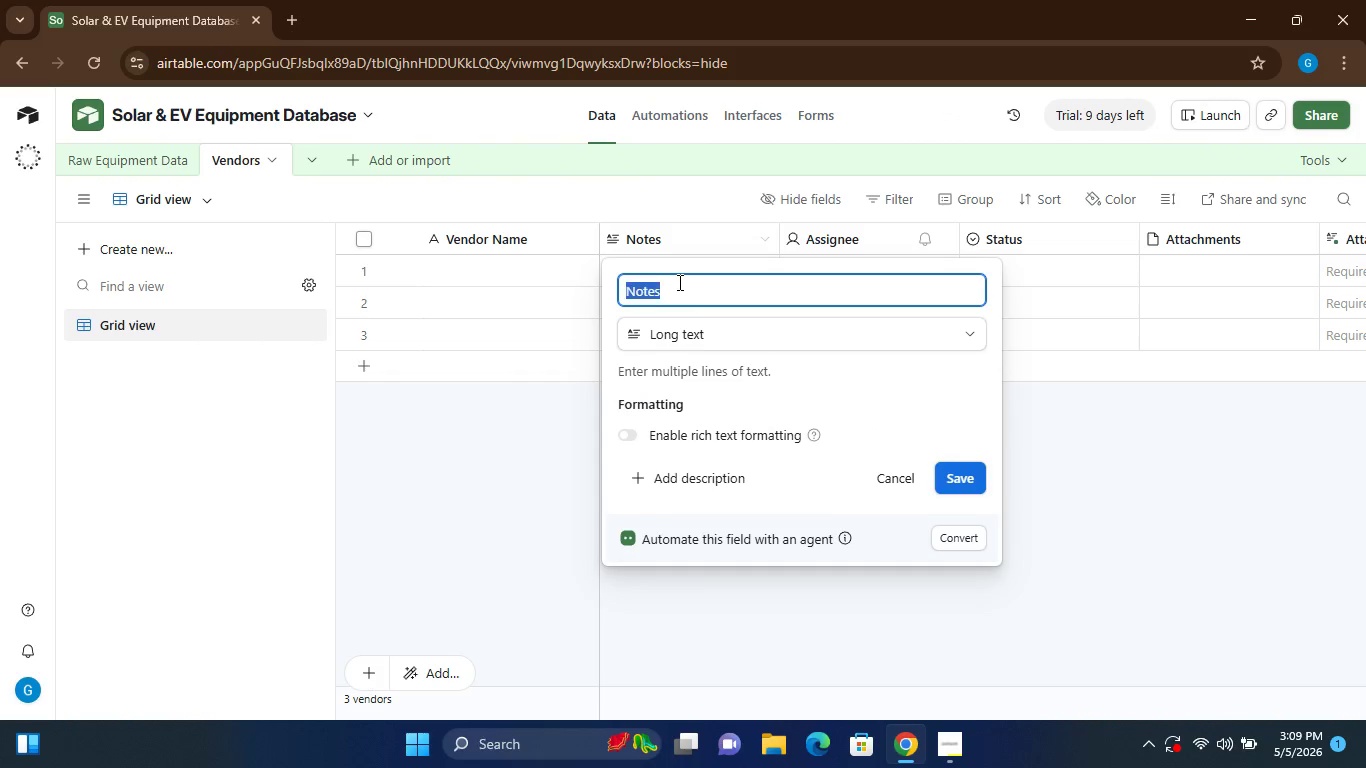 
double_click([678, 282])
 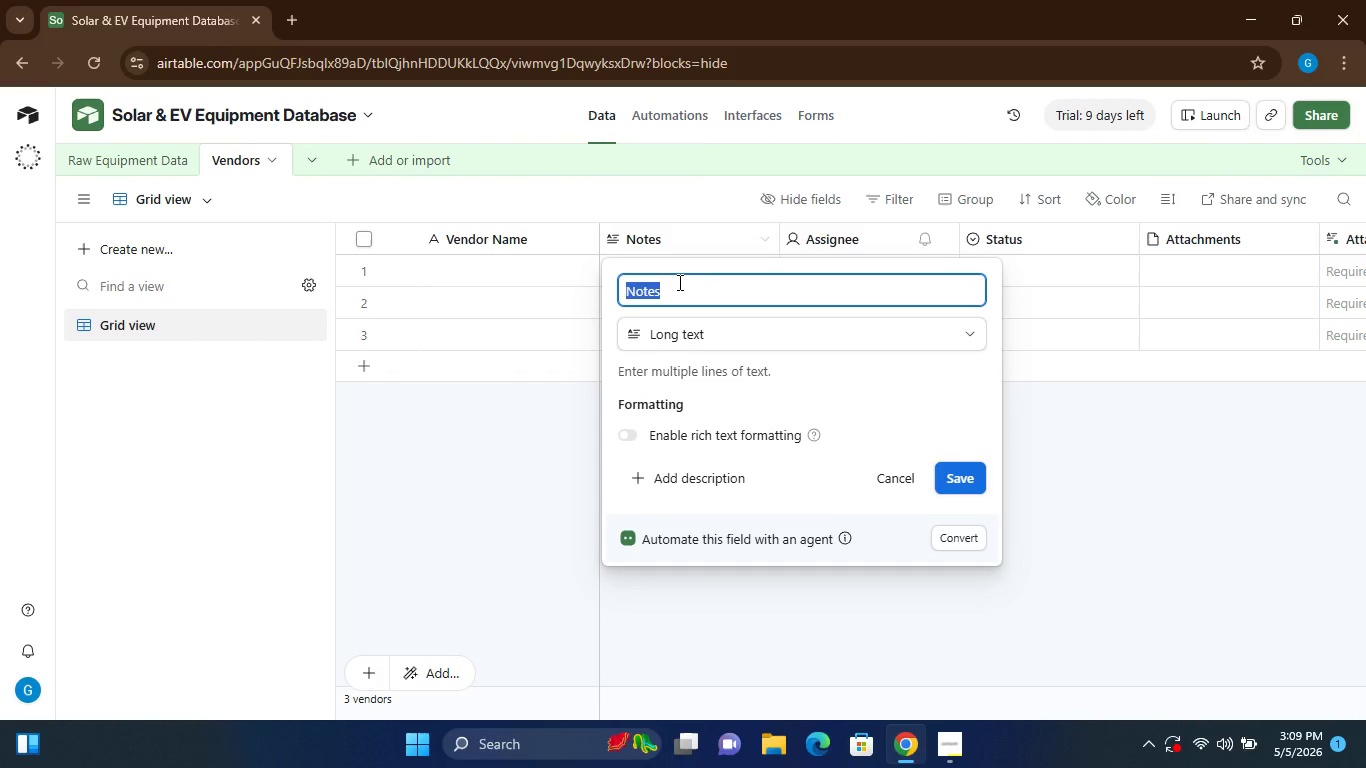 
type(Contact Phone)
 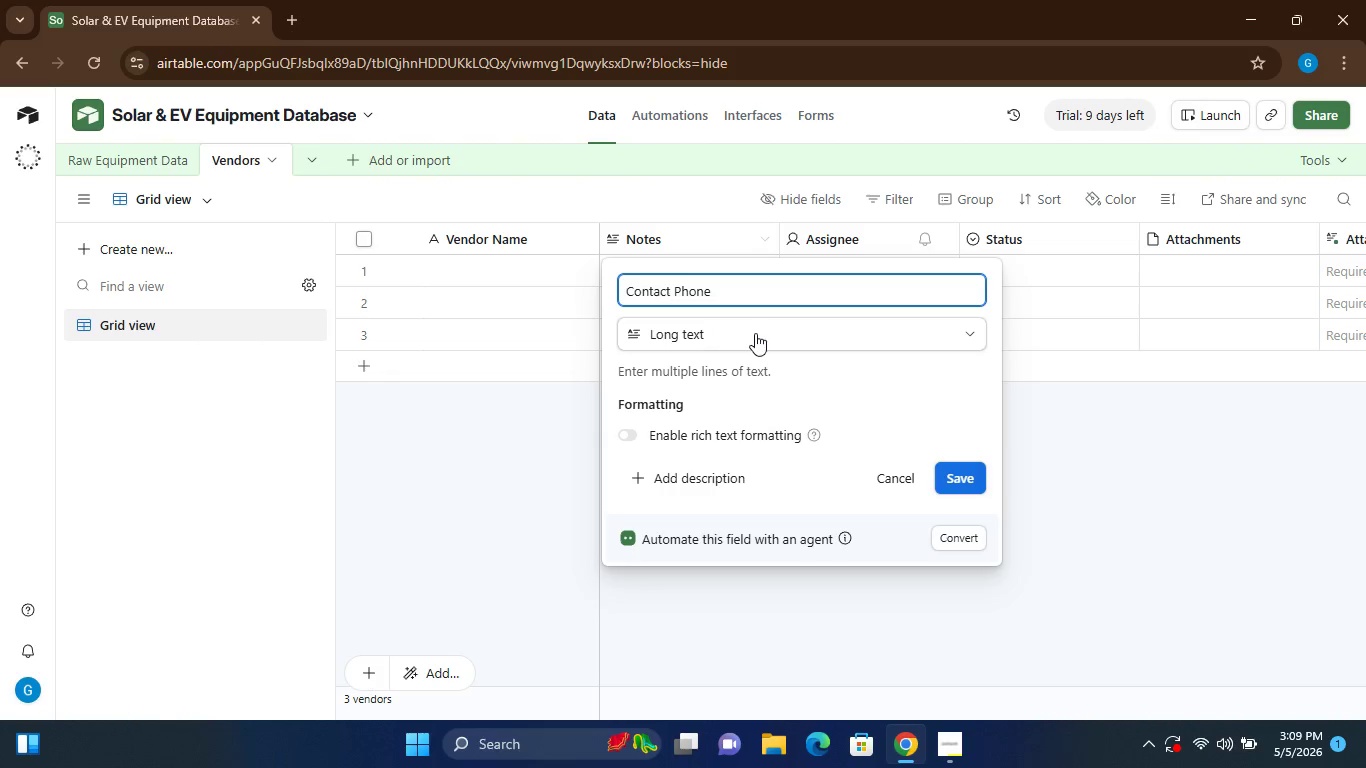 
left_click([755, 333])
 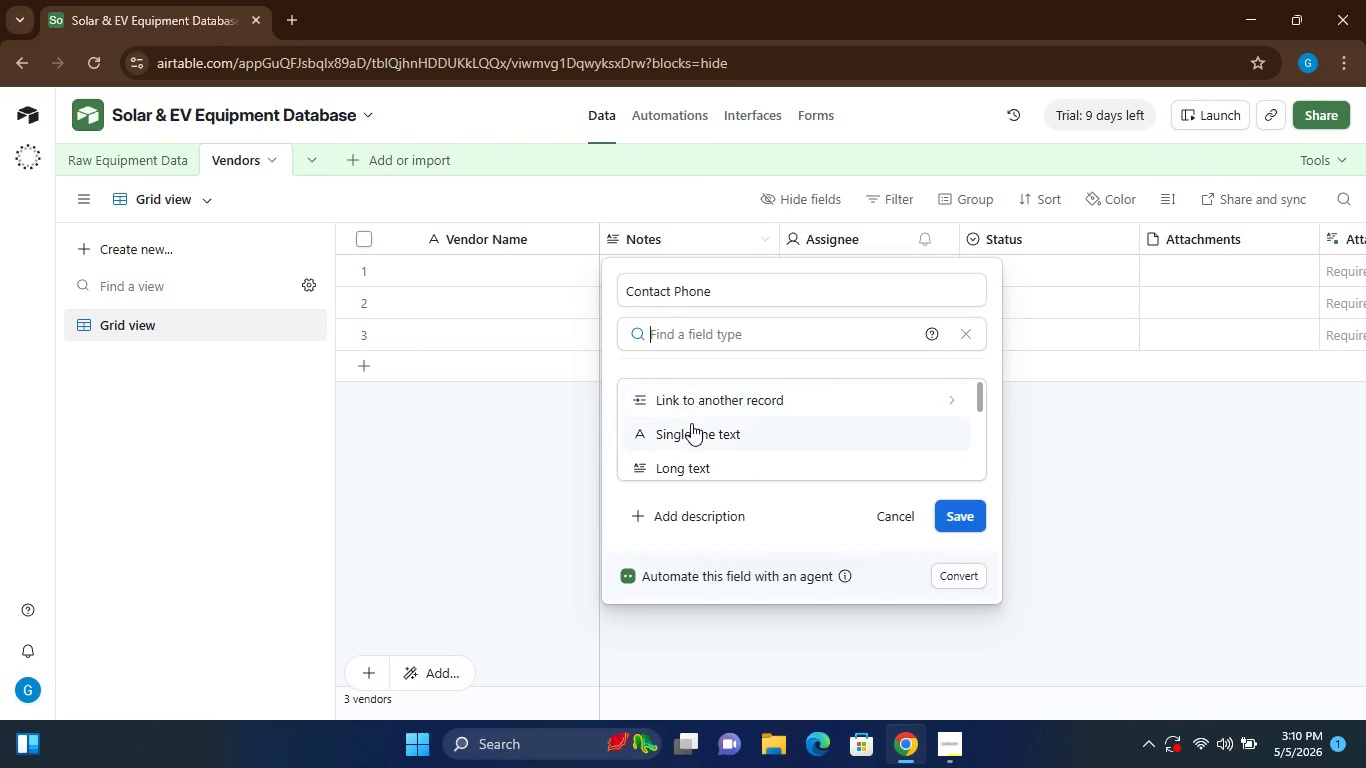 
left_click([690, 431])
 